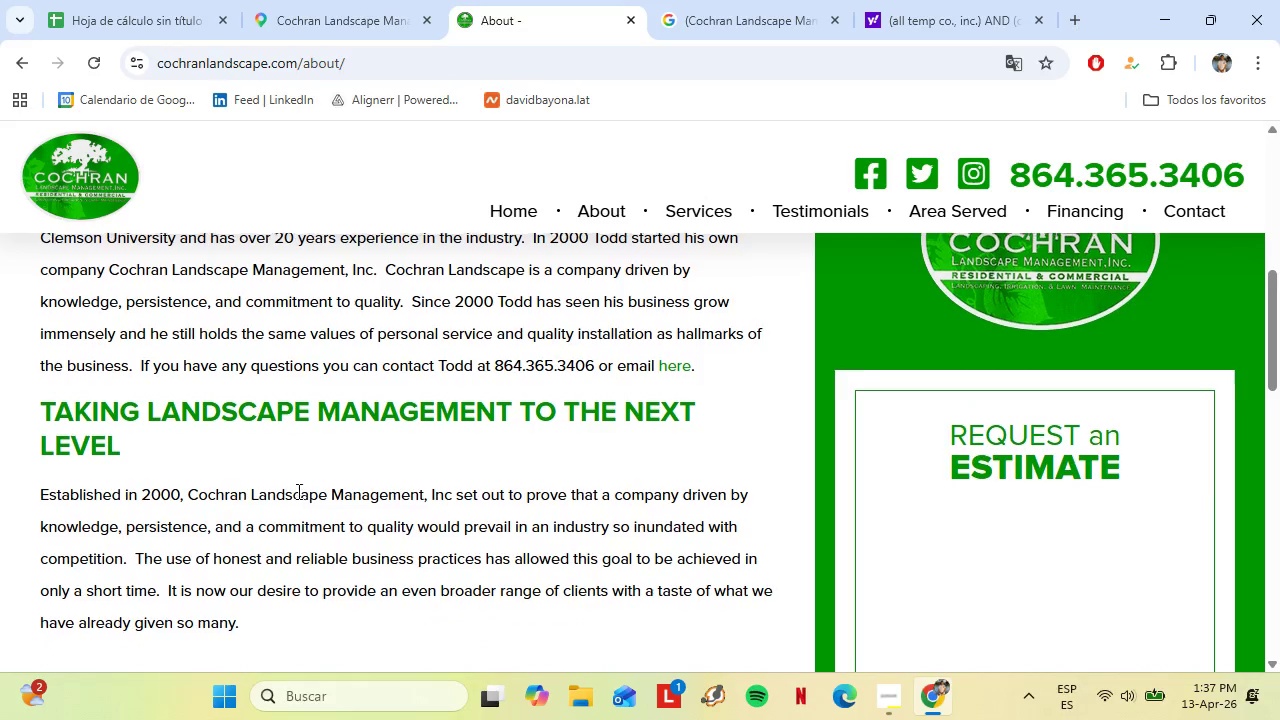 
scroll: coordinate [297, 491], scroll_direction: up, amount: 1.0
 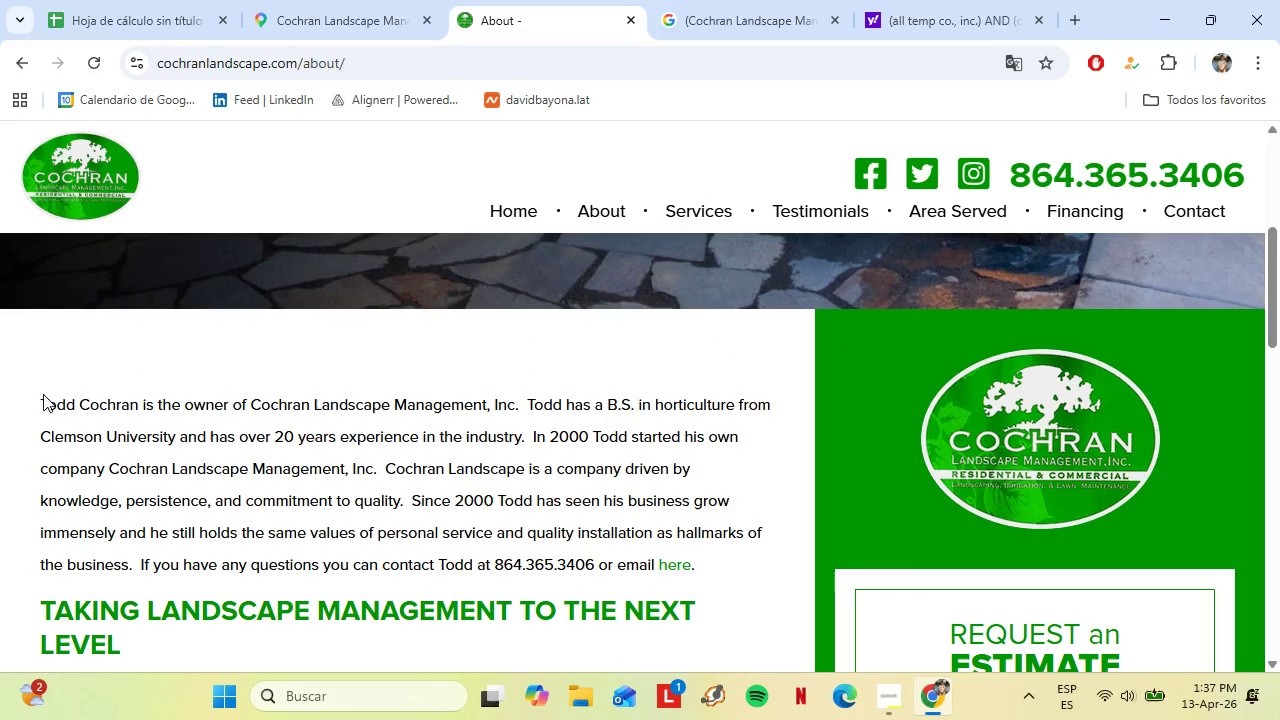 
left_click_drag(start_coordinate=[39, 402], to_coordinate=[134, 417])
 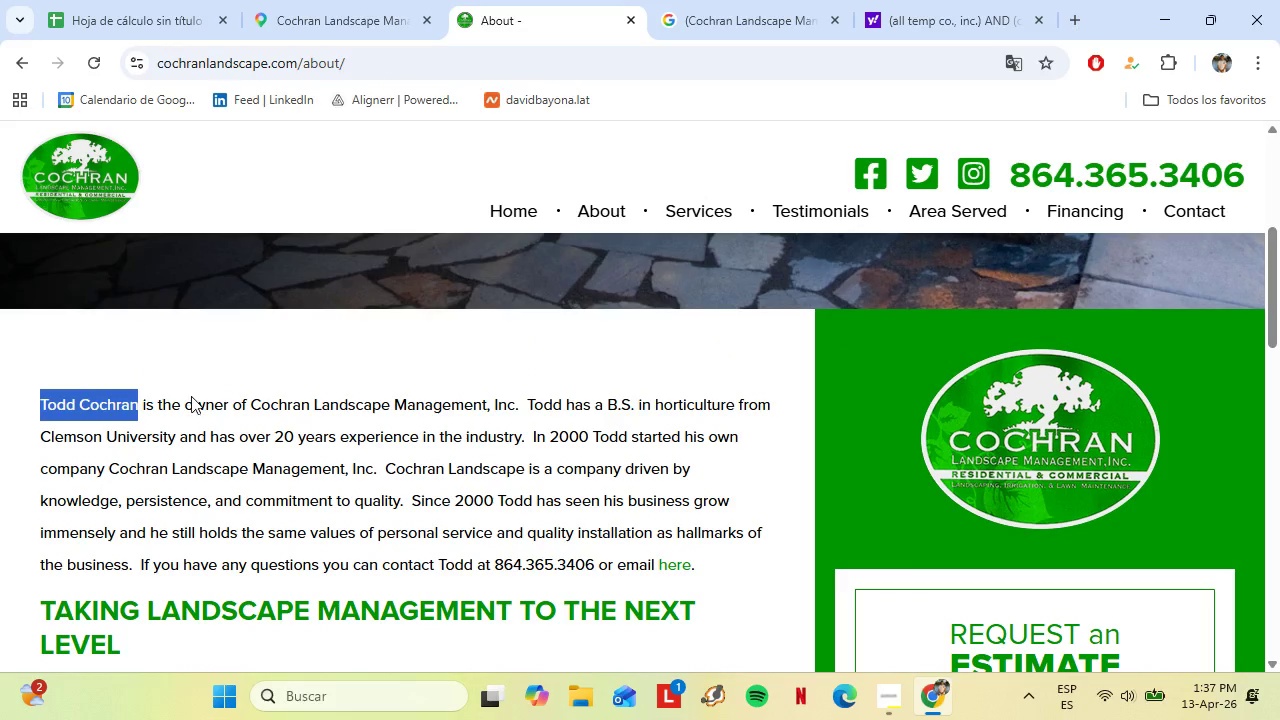 
key(Control+C)
 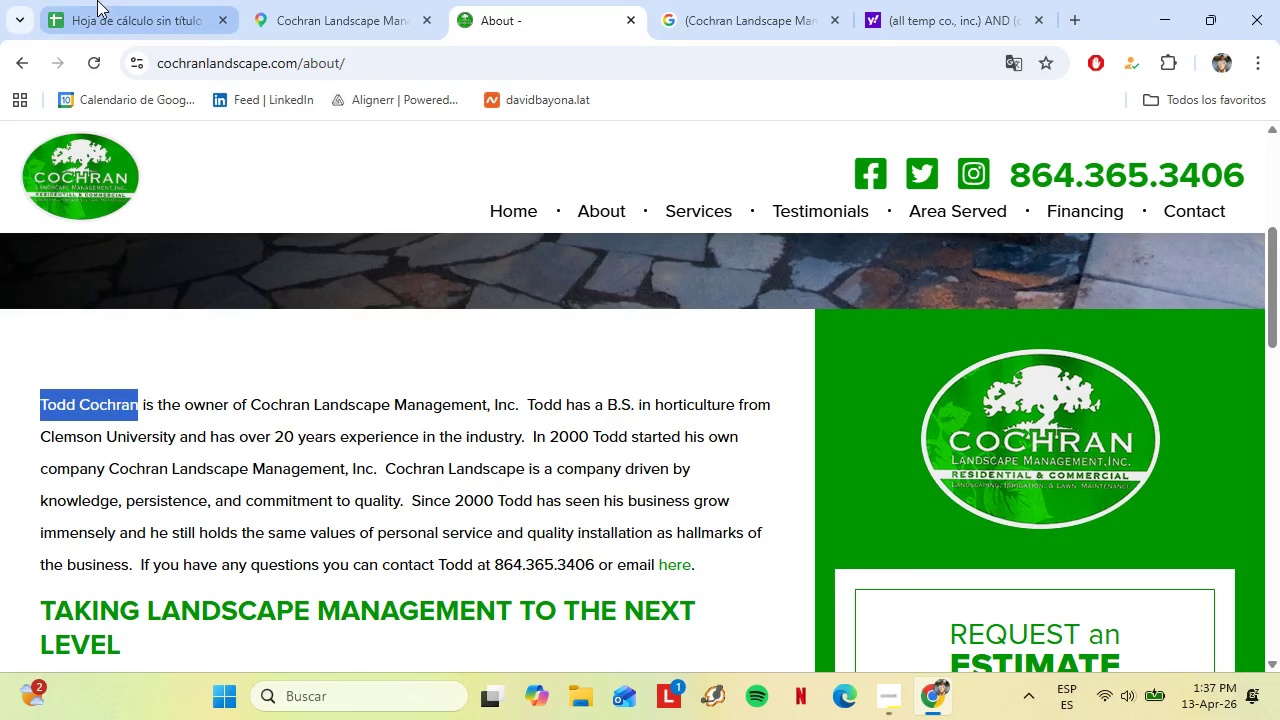 
left_click([97, 0])
 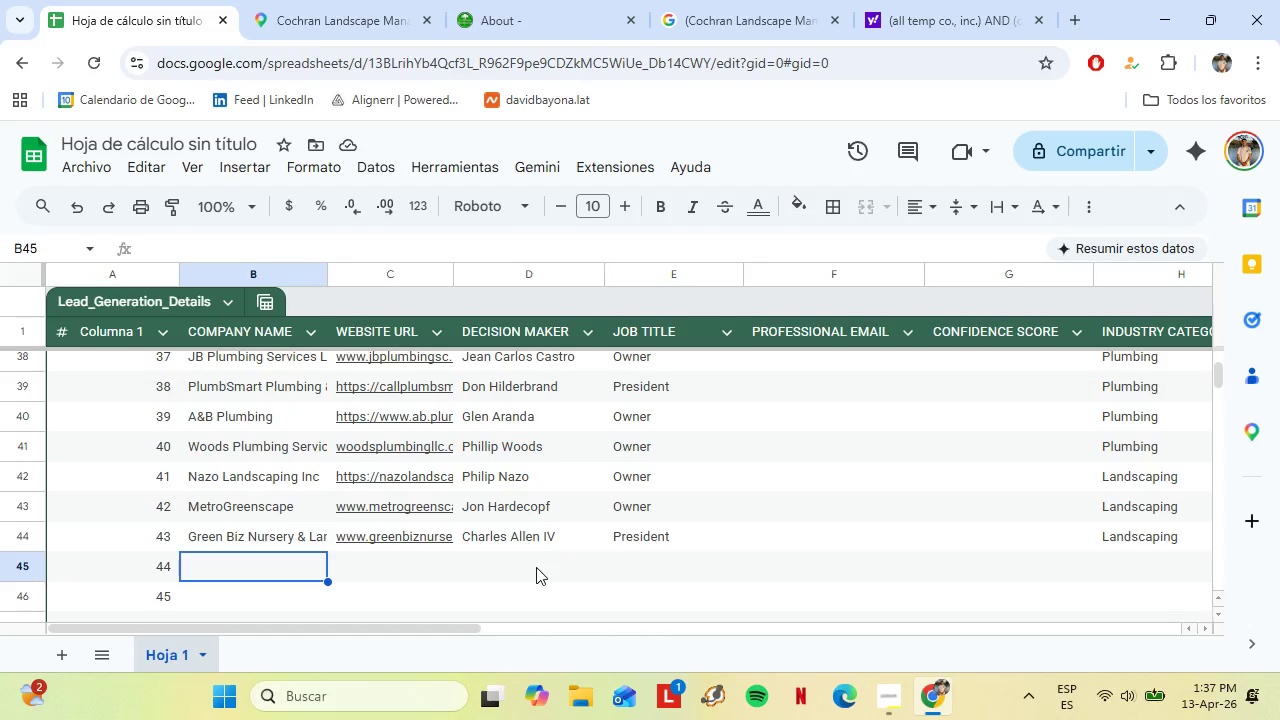 
left_click([536, 567])
 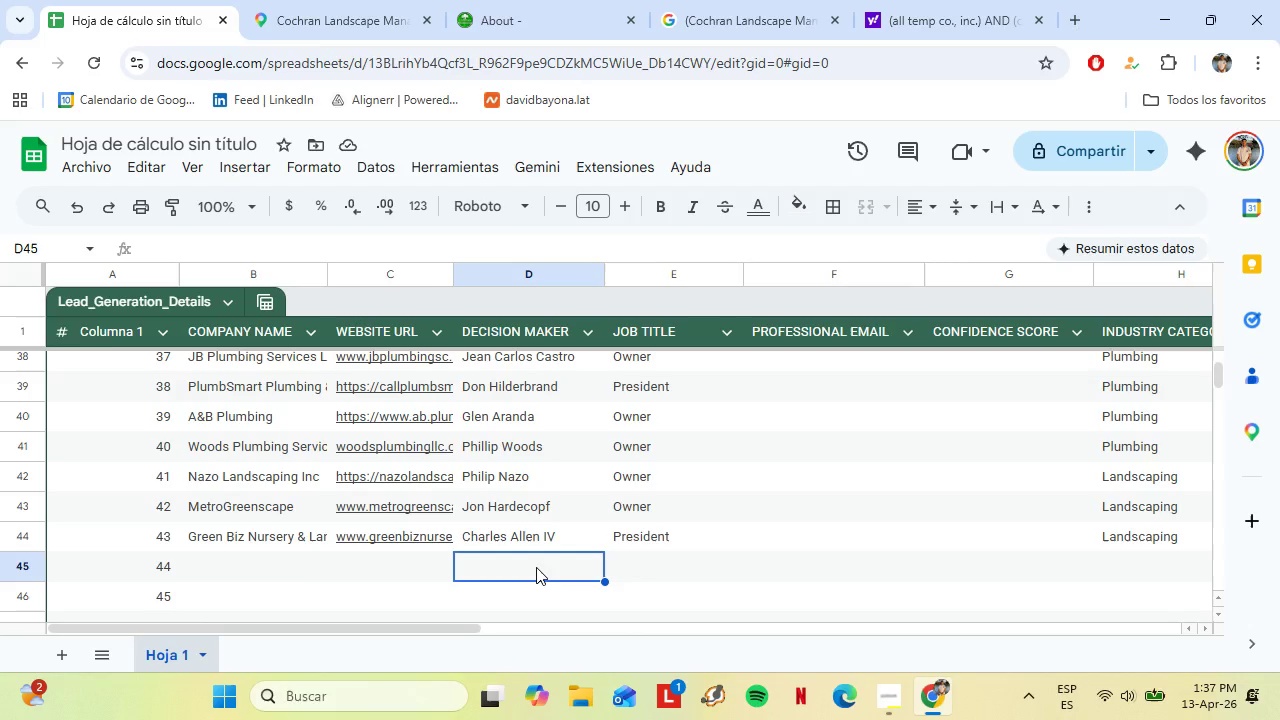 
key(Control+Shift+V)
 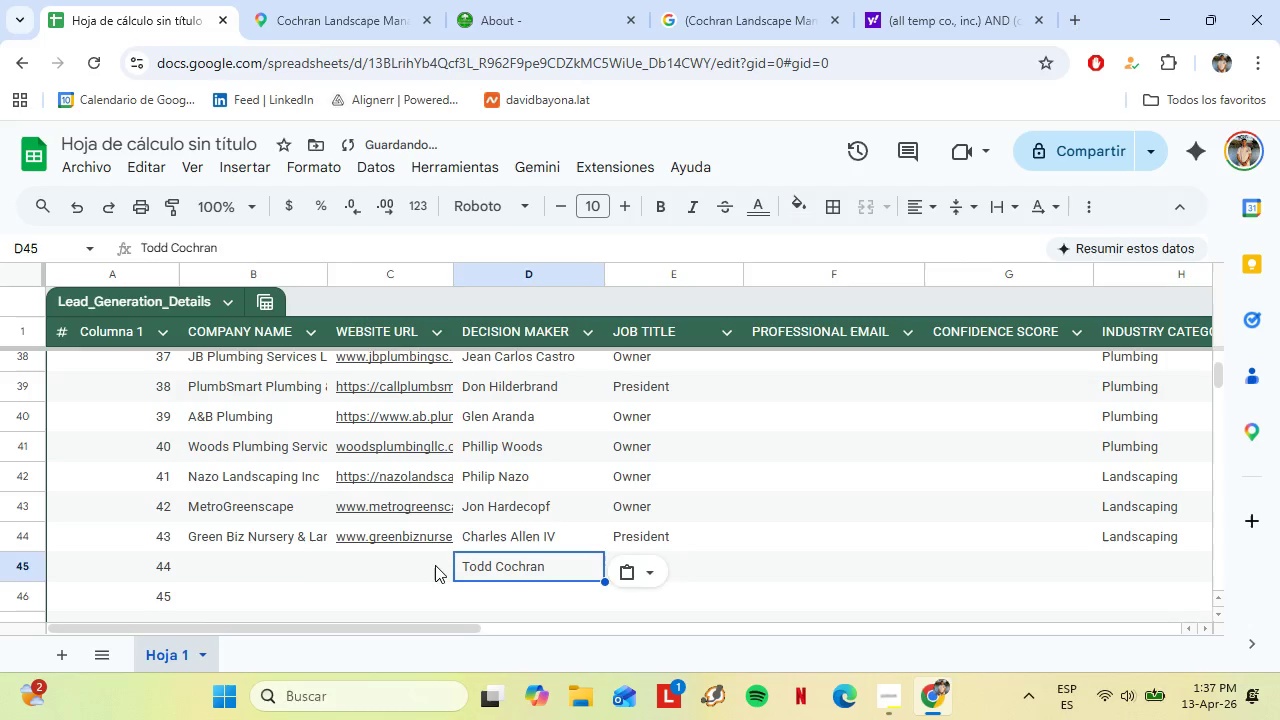 
left_click([432, 565])
 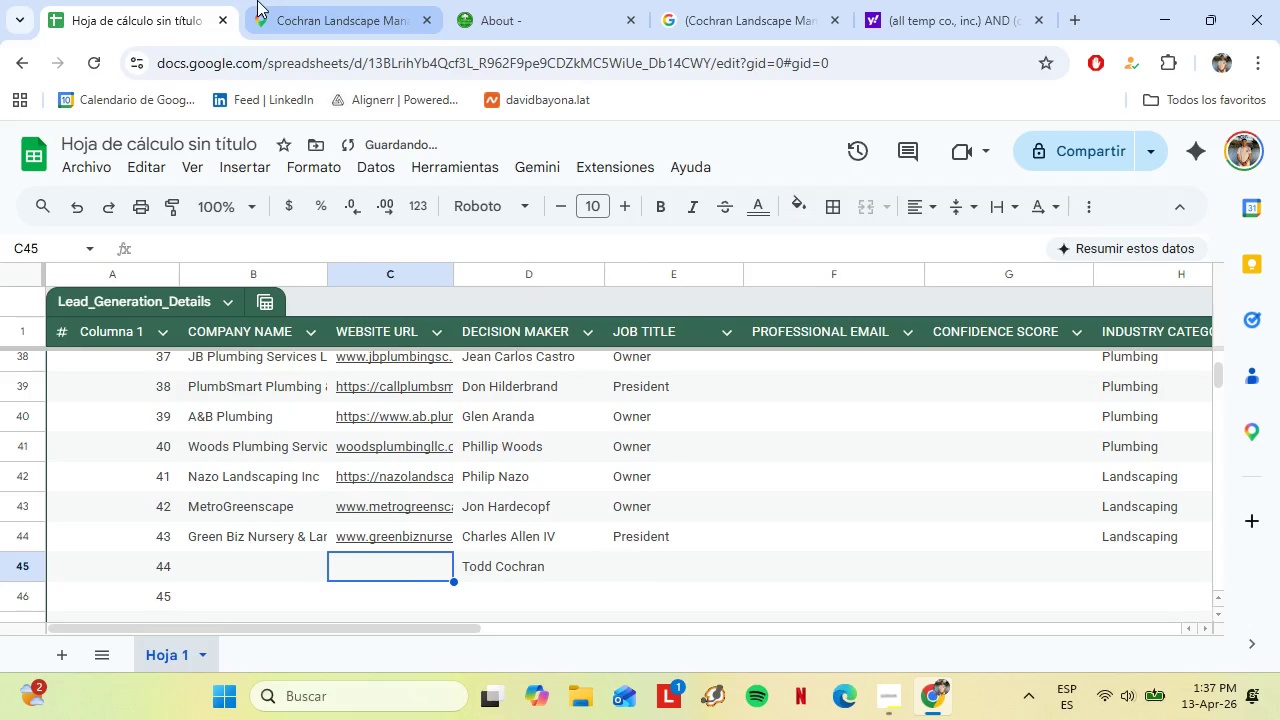 
left_click([312, 0])
 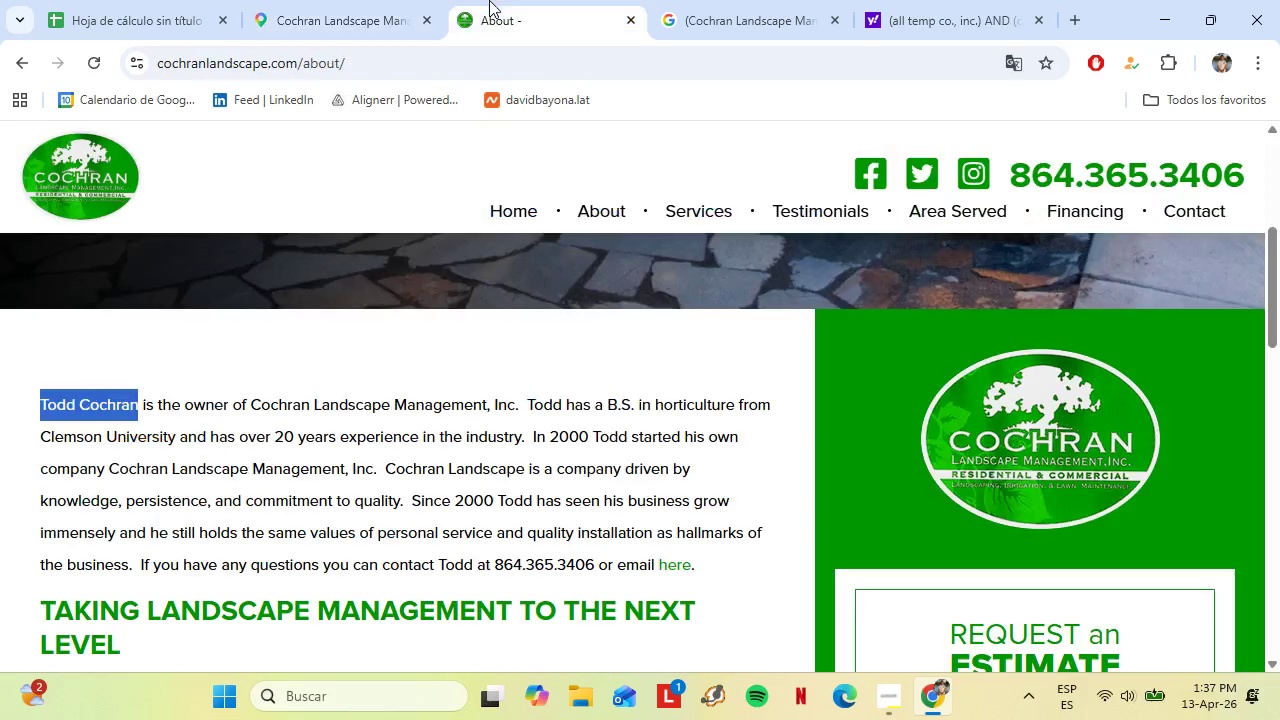 
left_click([489, 0])
 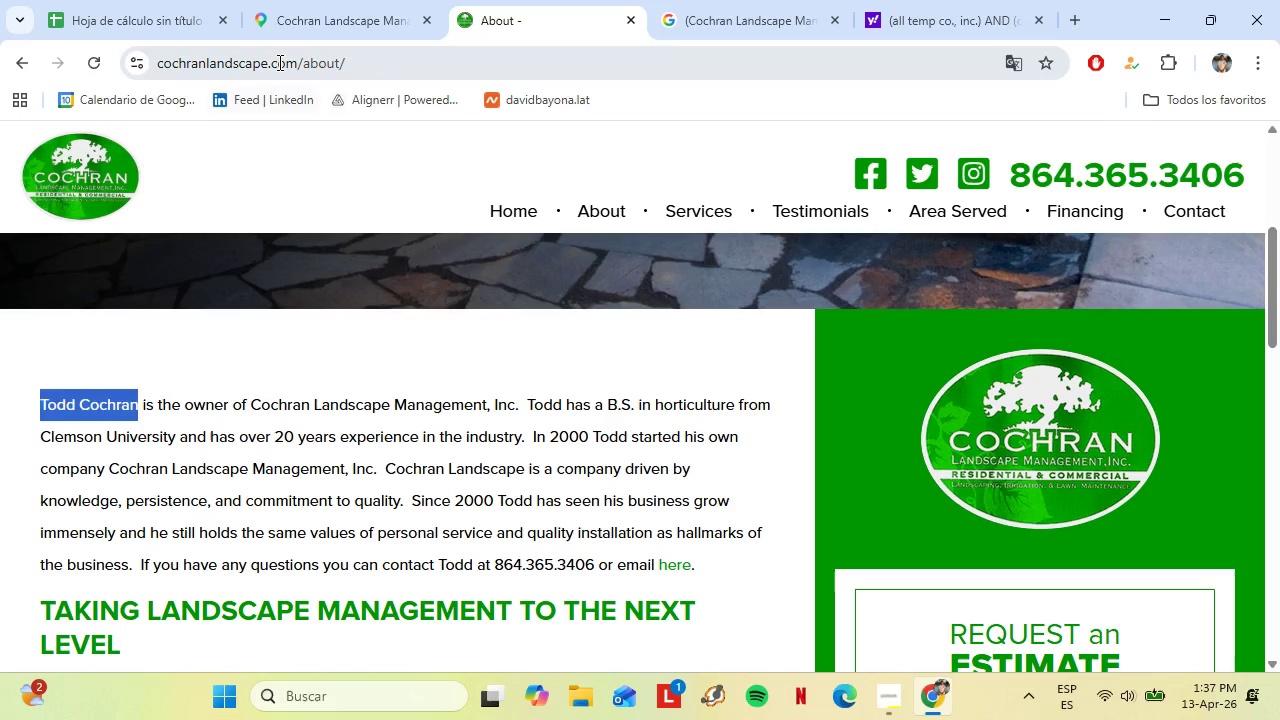 
left_click([278, 62])
 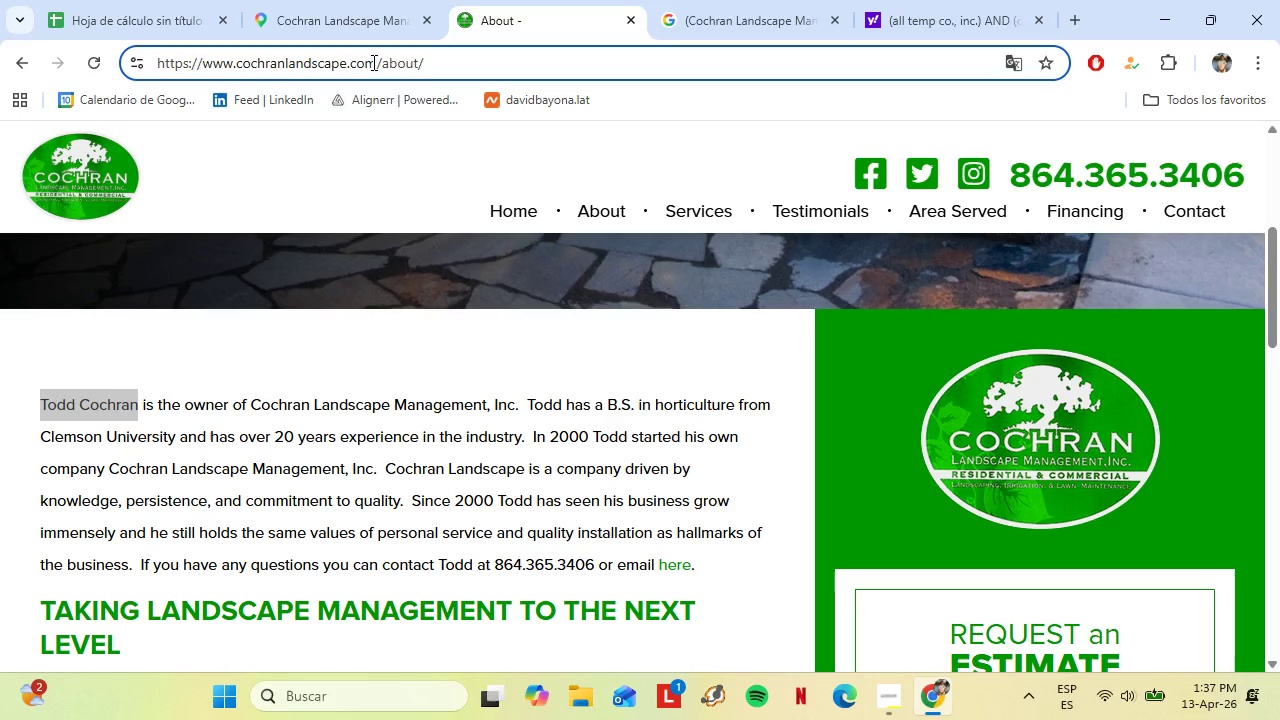 
left_click_drag(start_coordinate=[374, 63], to_coordinate=[200, 76])
 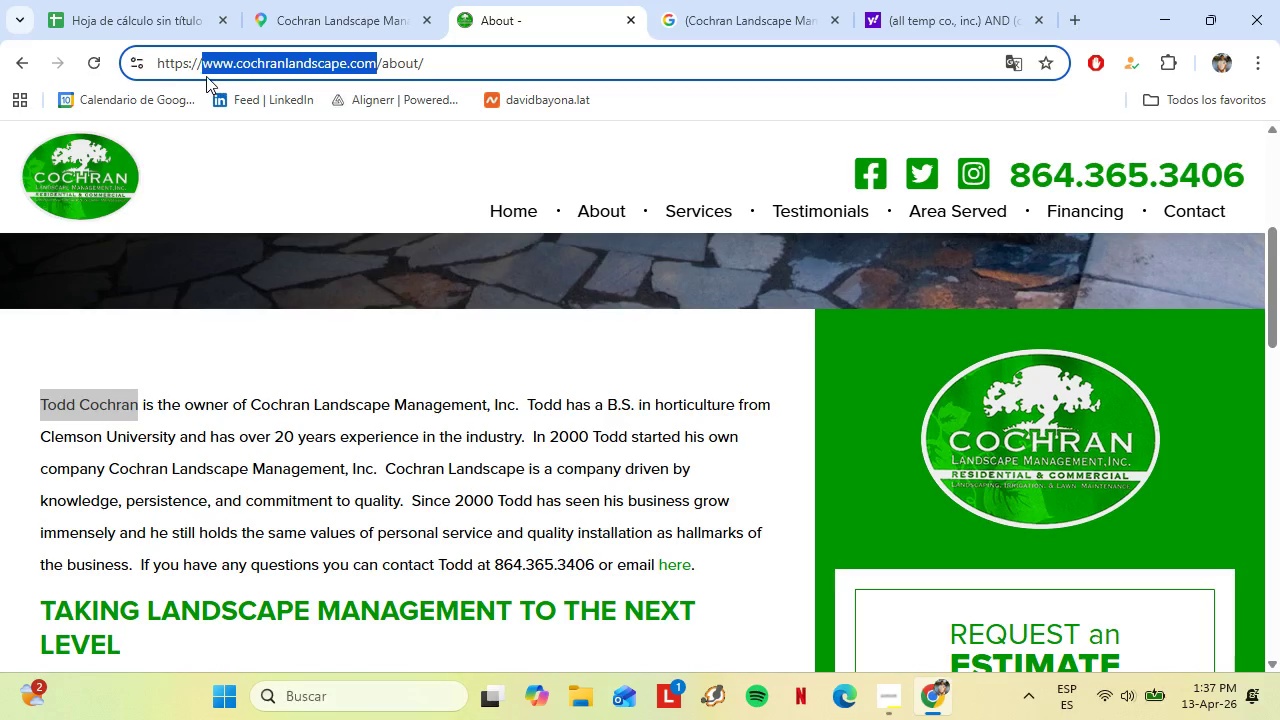 
key(Control+C)
 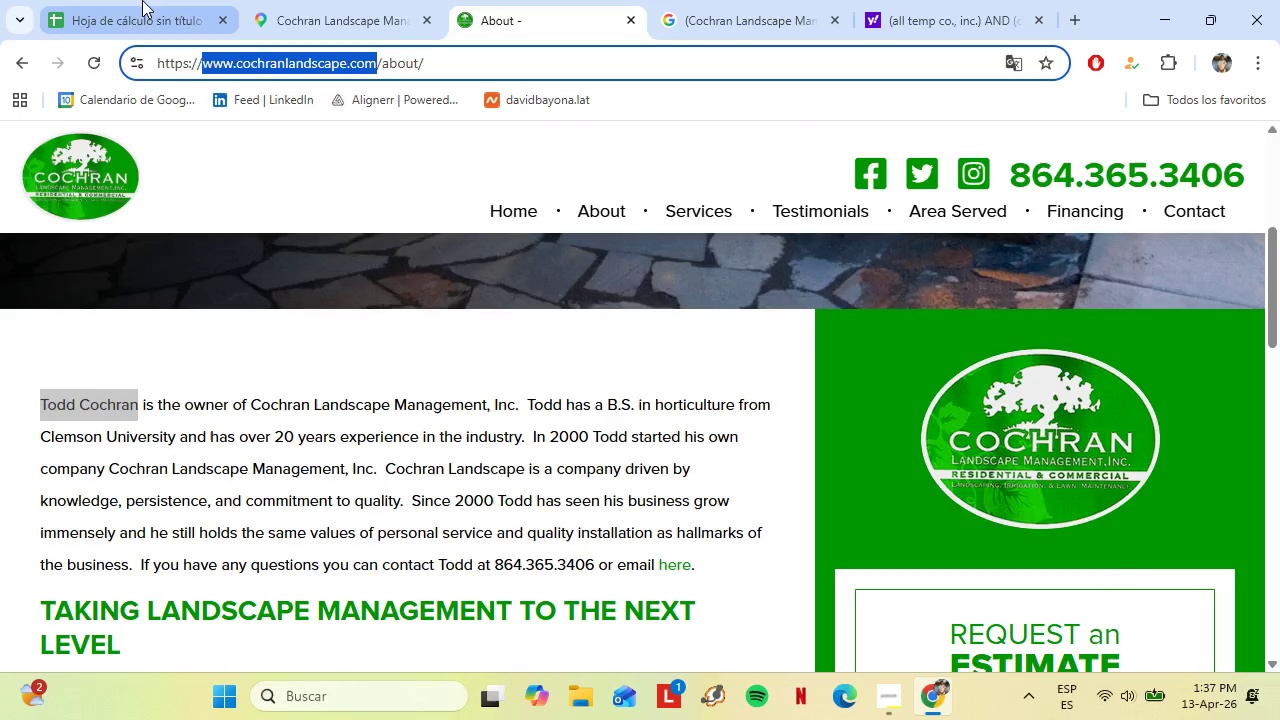 
left_click([142, 0])
 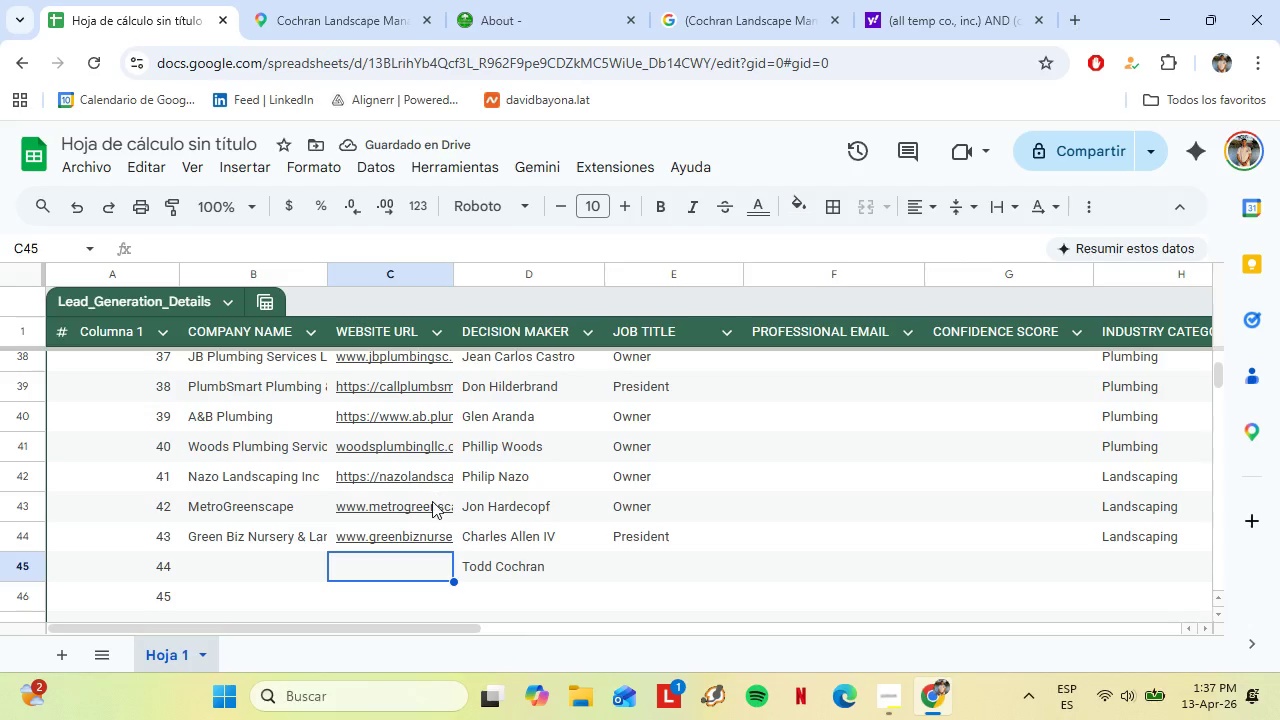 
key(Control+Shift+V)
 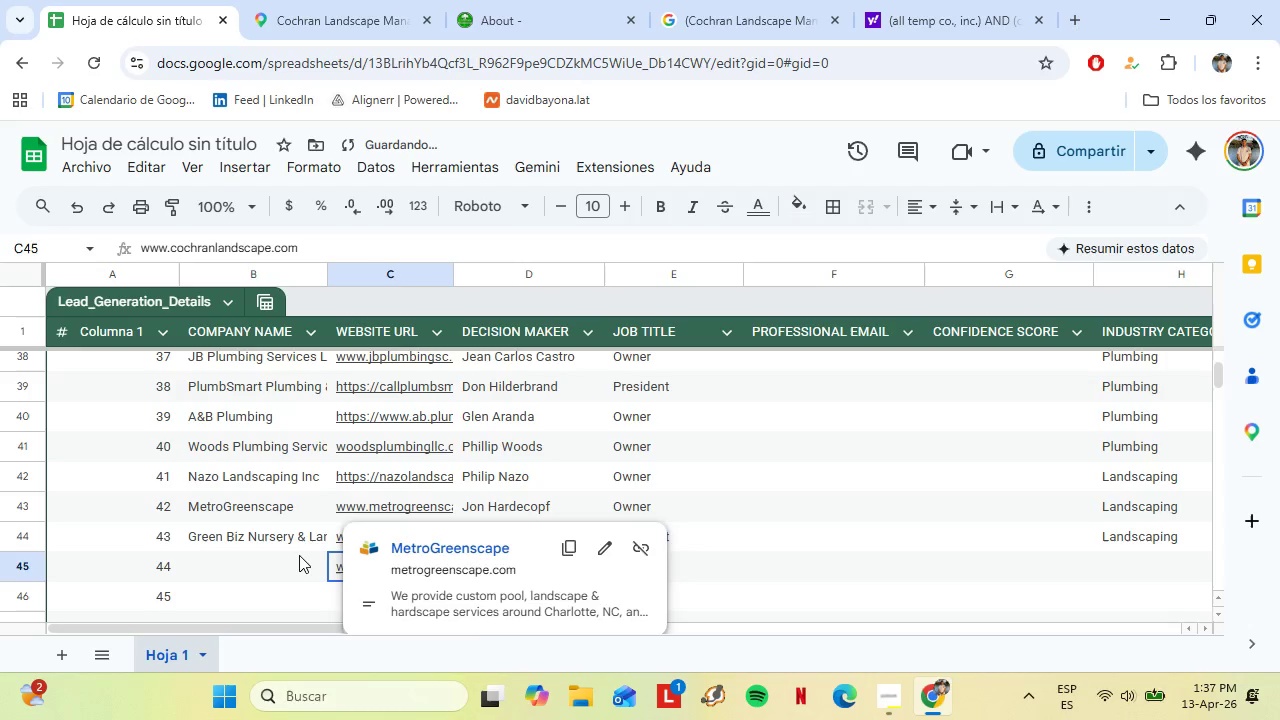 
left_click([298, 555])
 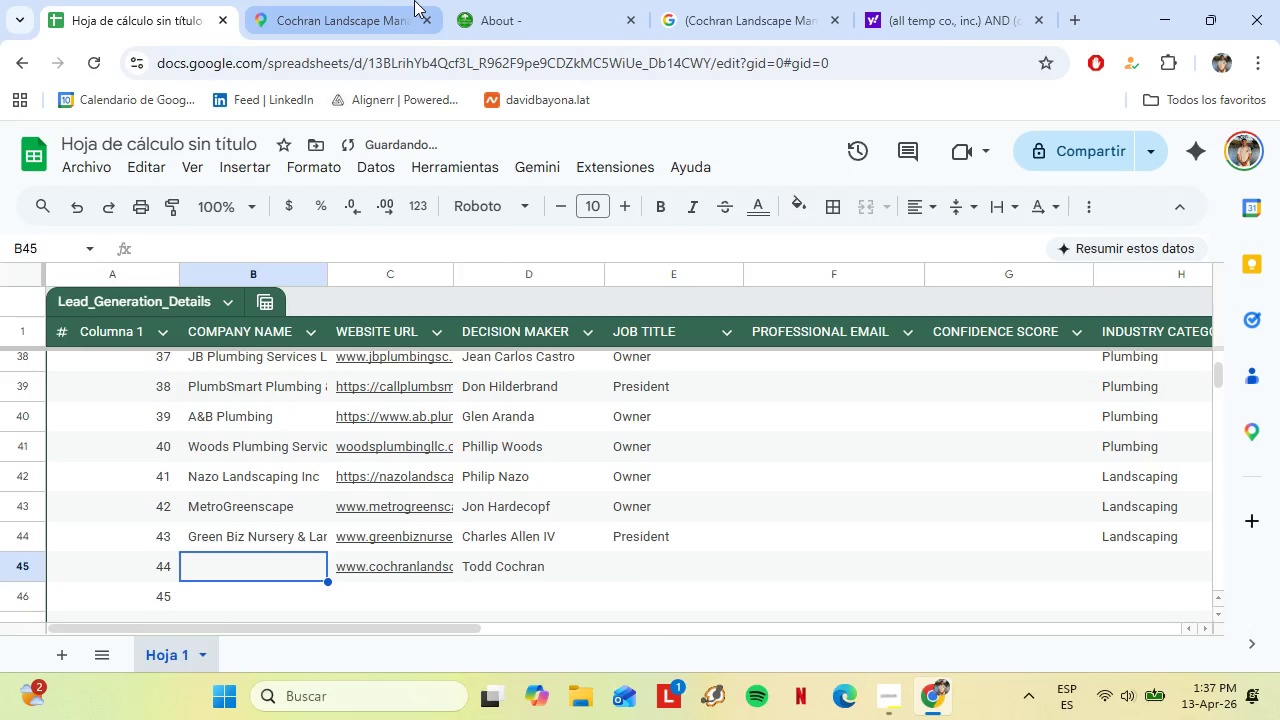 
left_click([414, 0])
 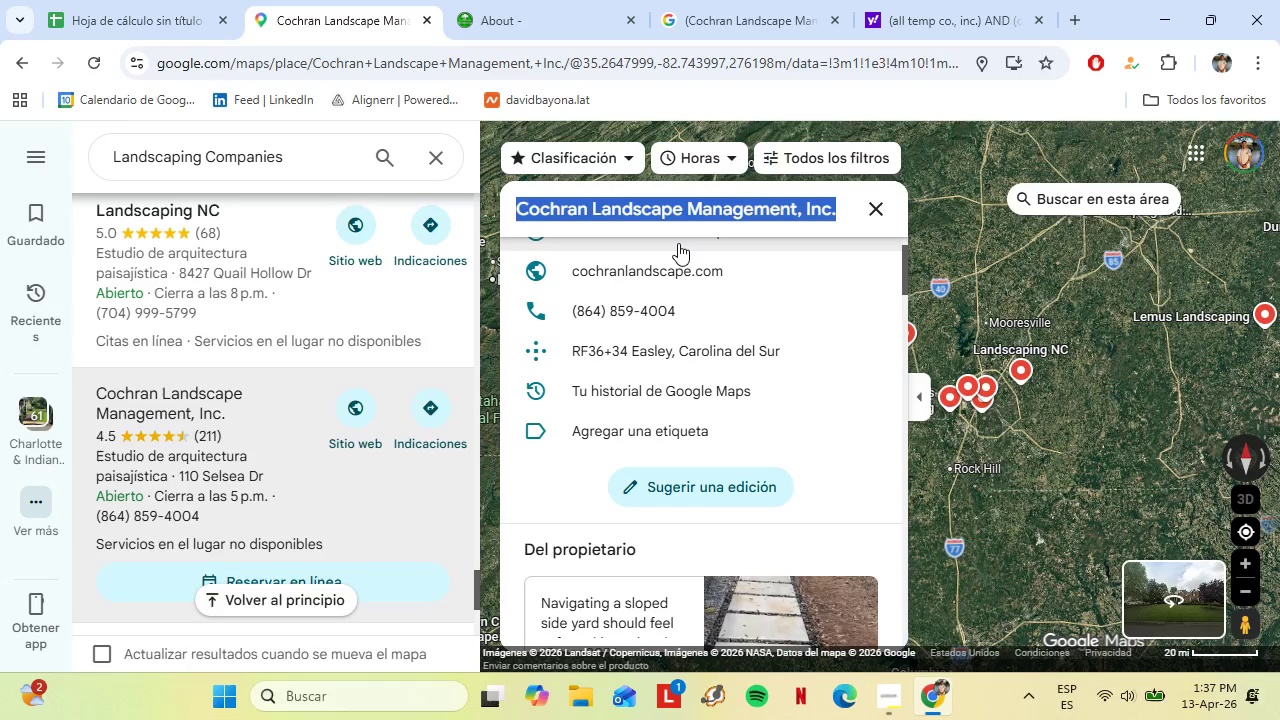 
key(Control+C)
 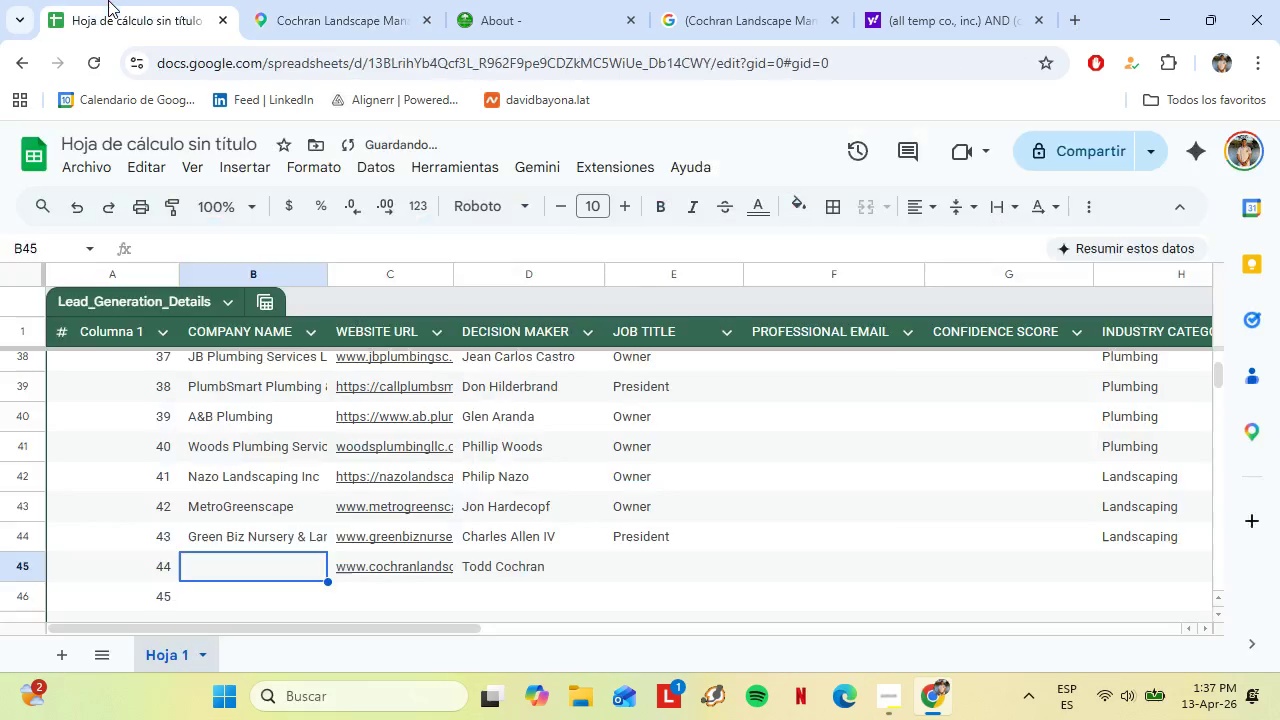 
left_click([108, 0])
 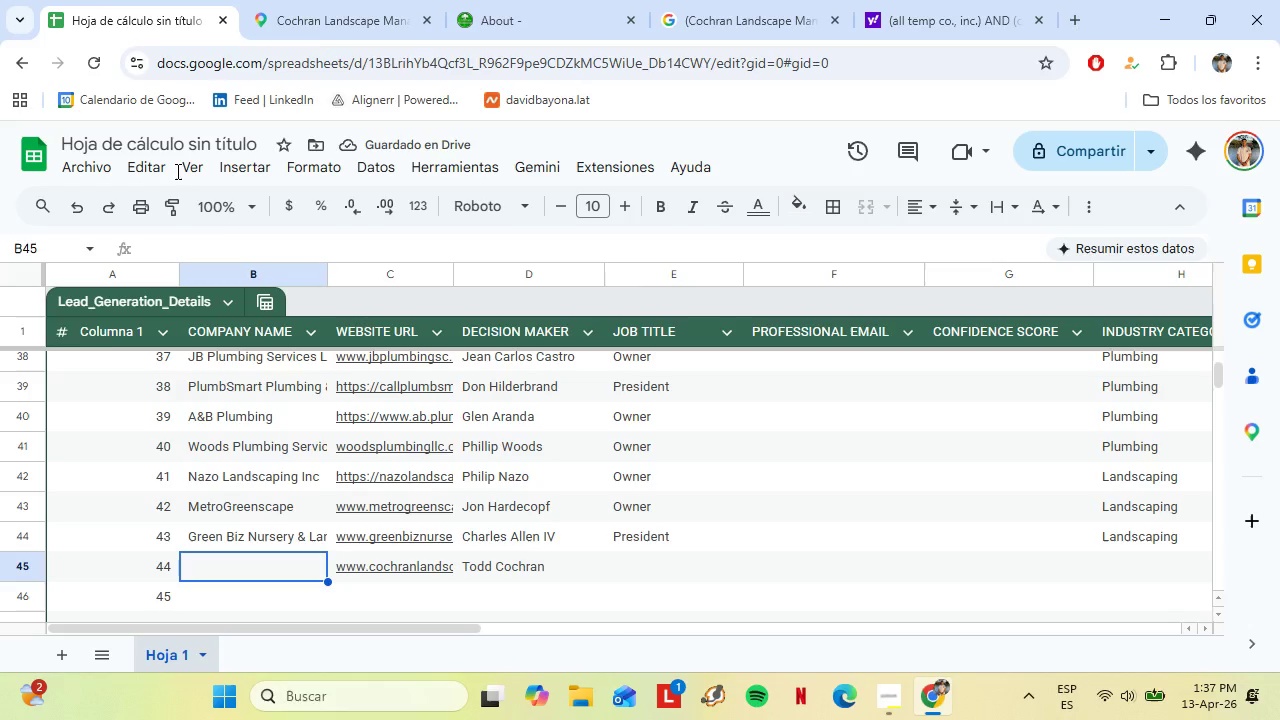 
key(Control+Shift+V)
 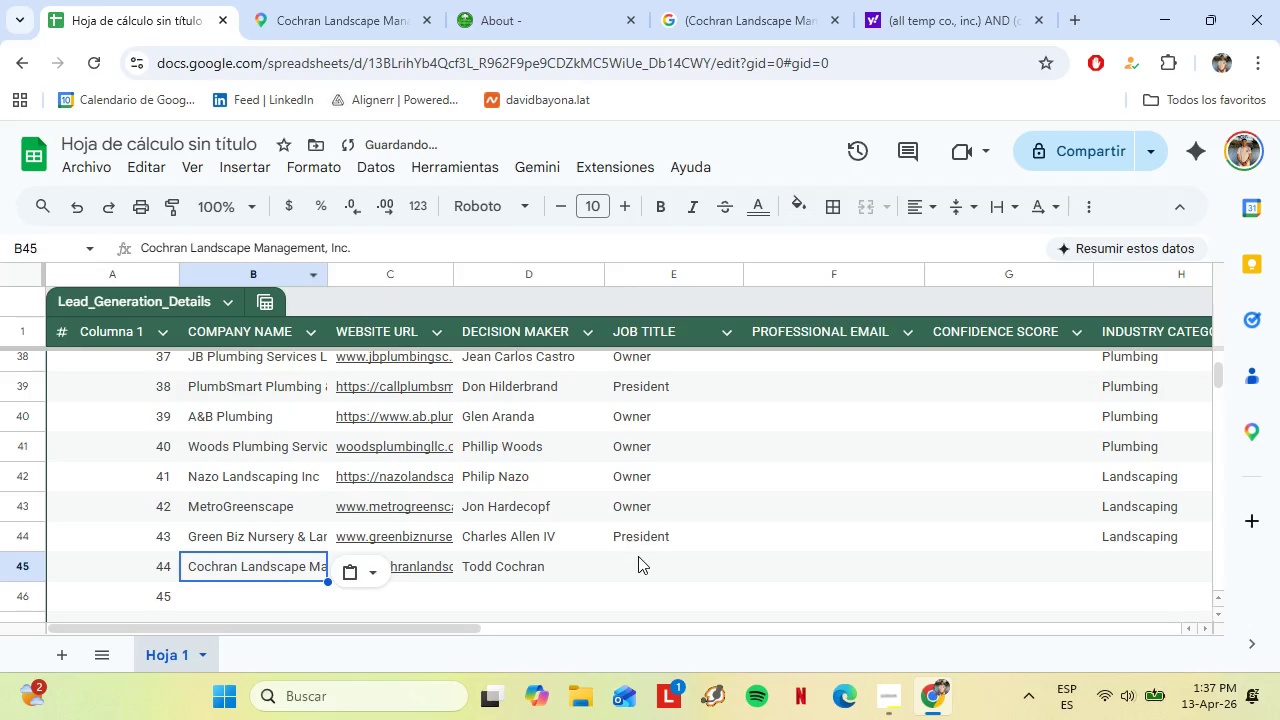 
left_click([649, 572])
 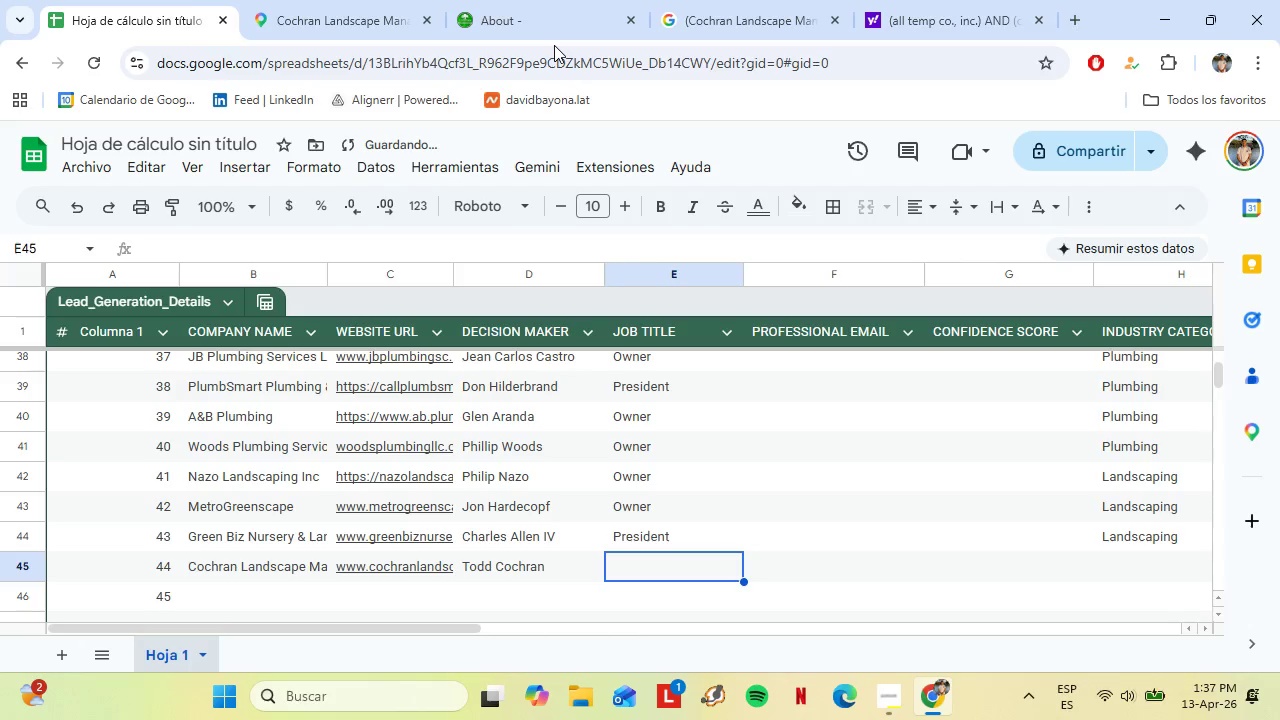 
type(OOwn)
key(Backspace)
key(Backspace)
key(Backspace)
type(w)
 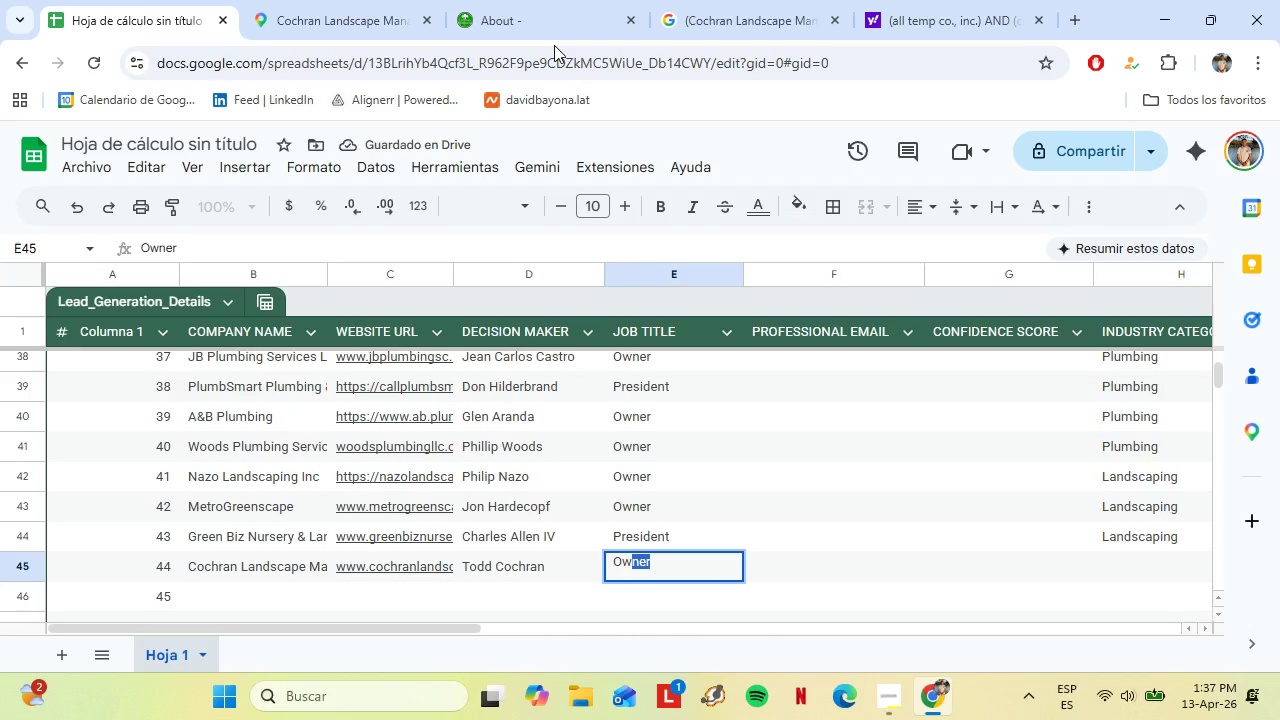 
key(Enter)
 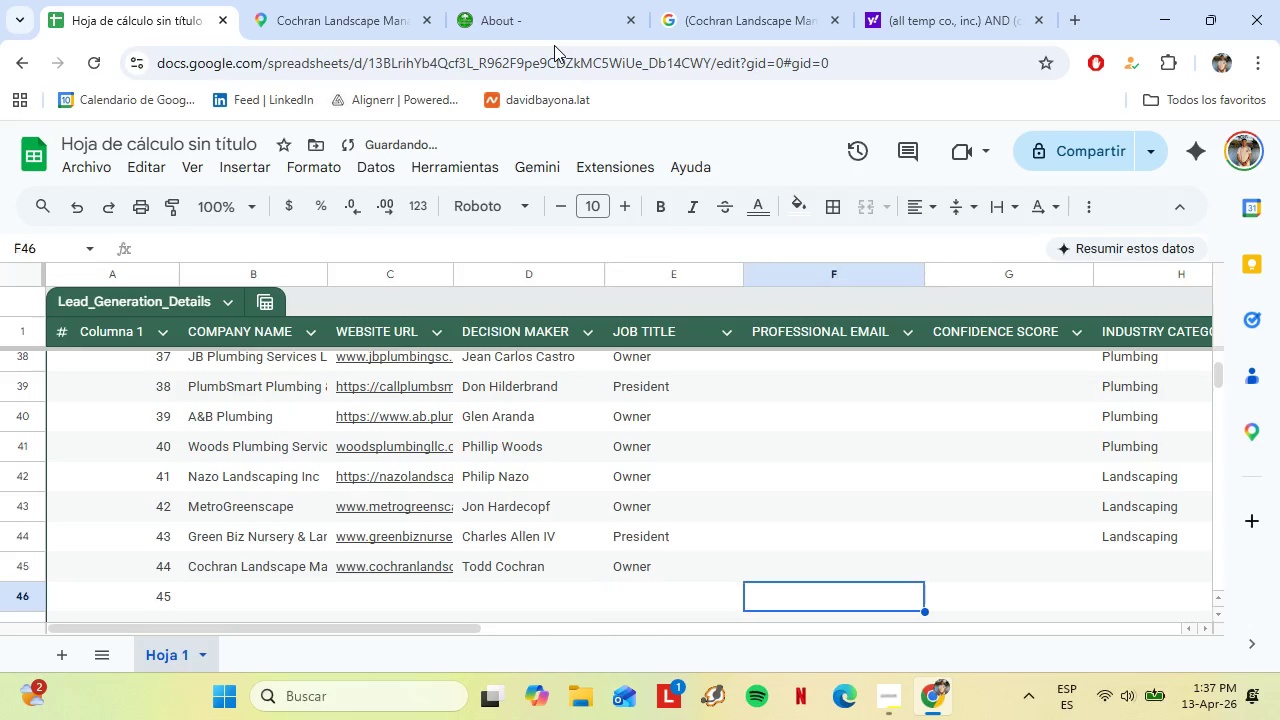 
key(ArrowRight)
 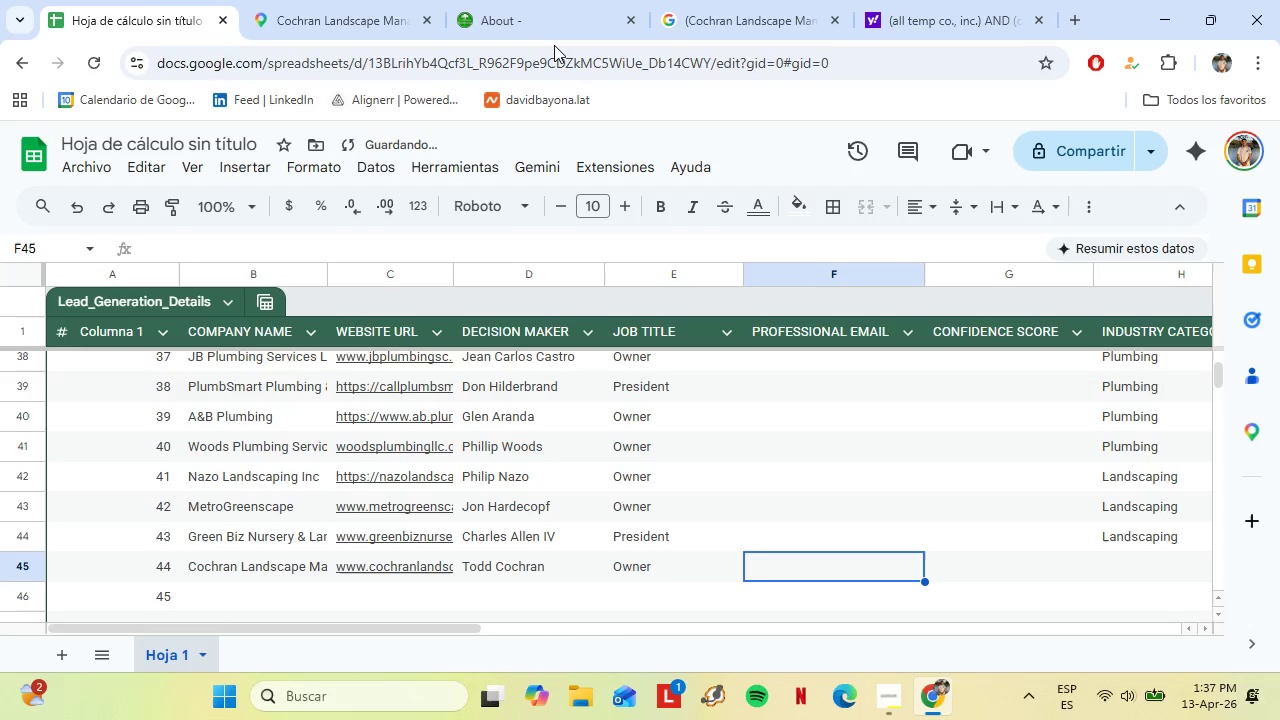 
key(ArrowUp)
 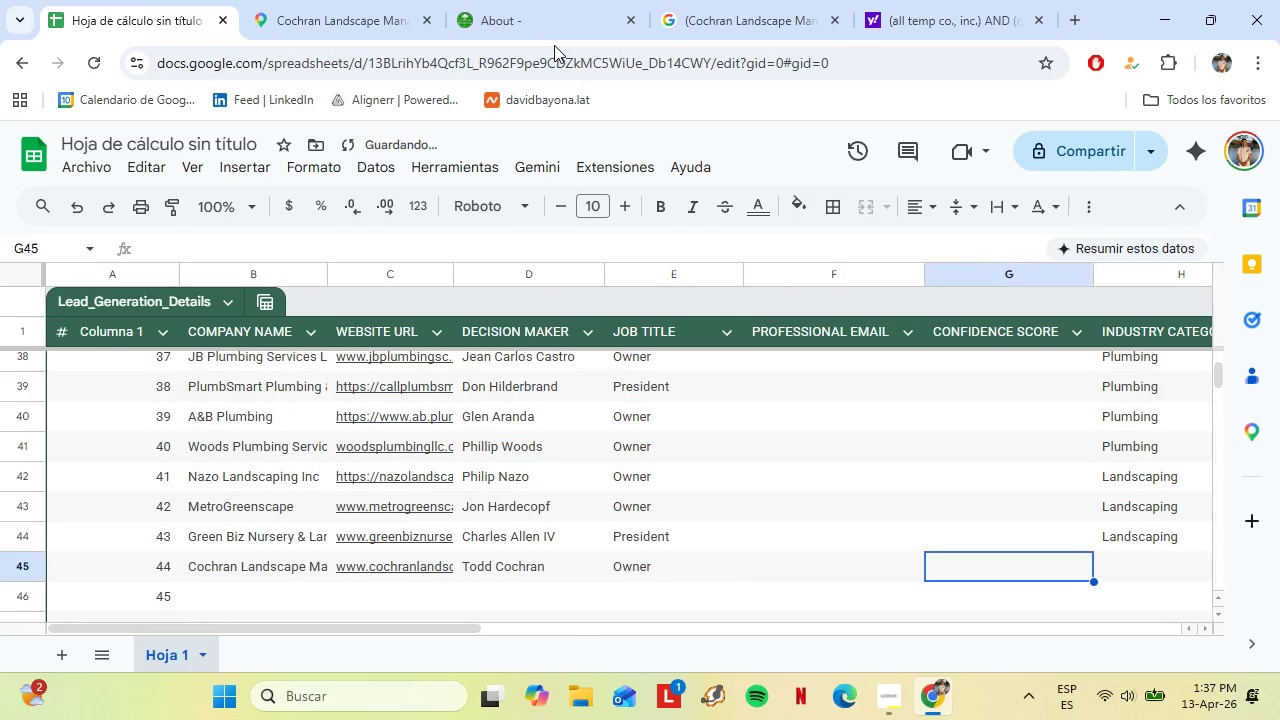 
key(ArrowRight)
 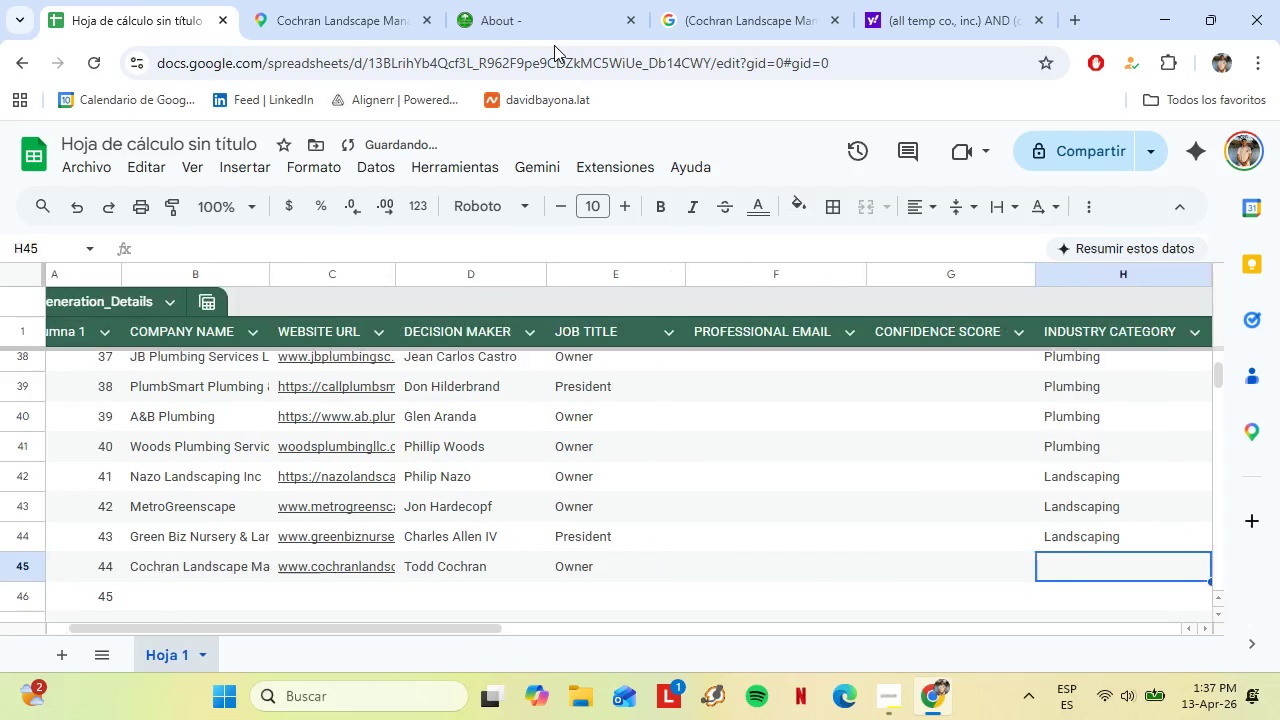 
key(ArrowRight)
 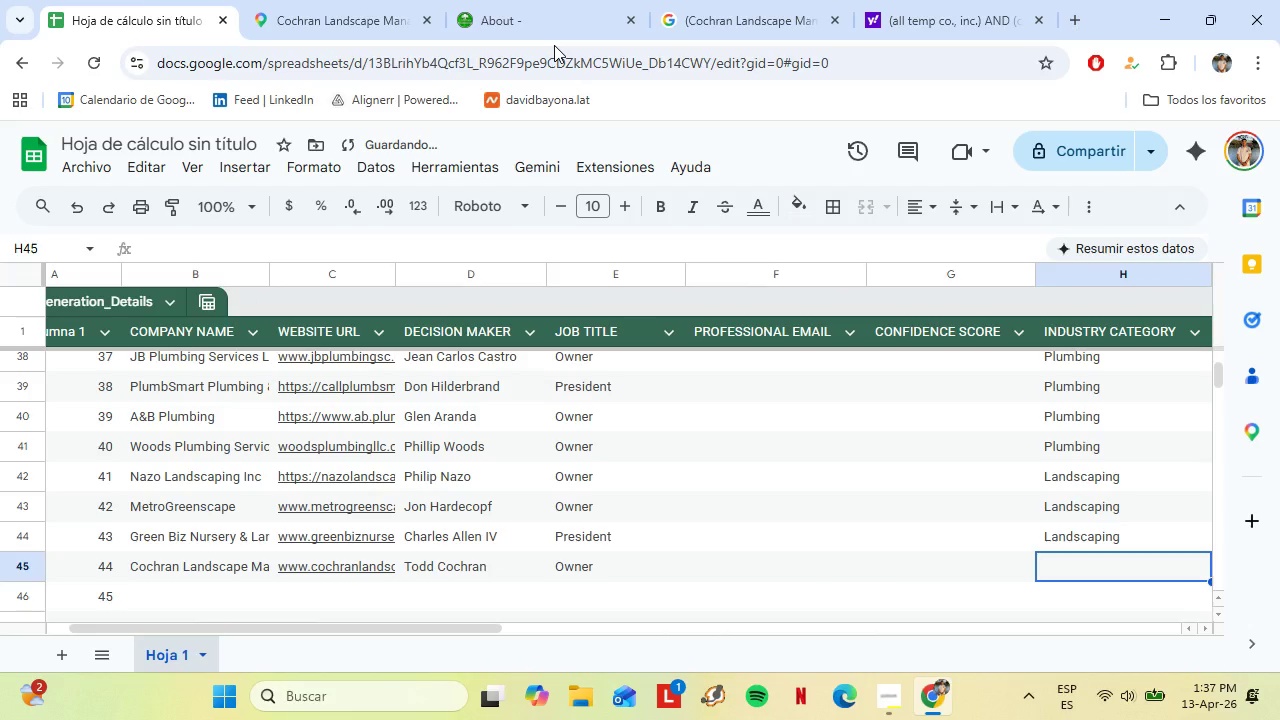 
key(Shift+L)
 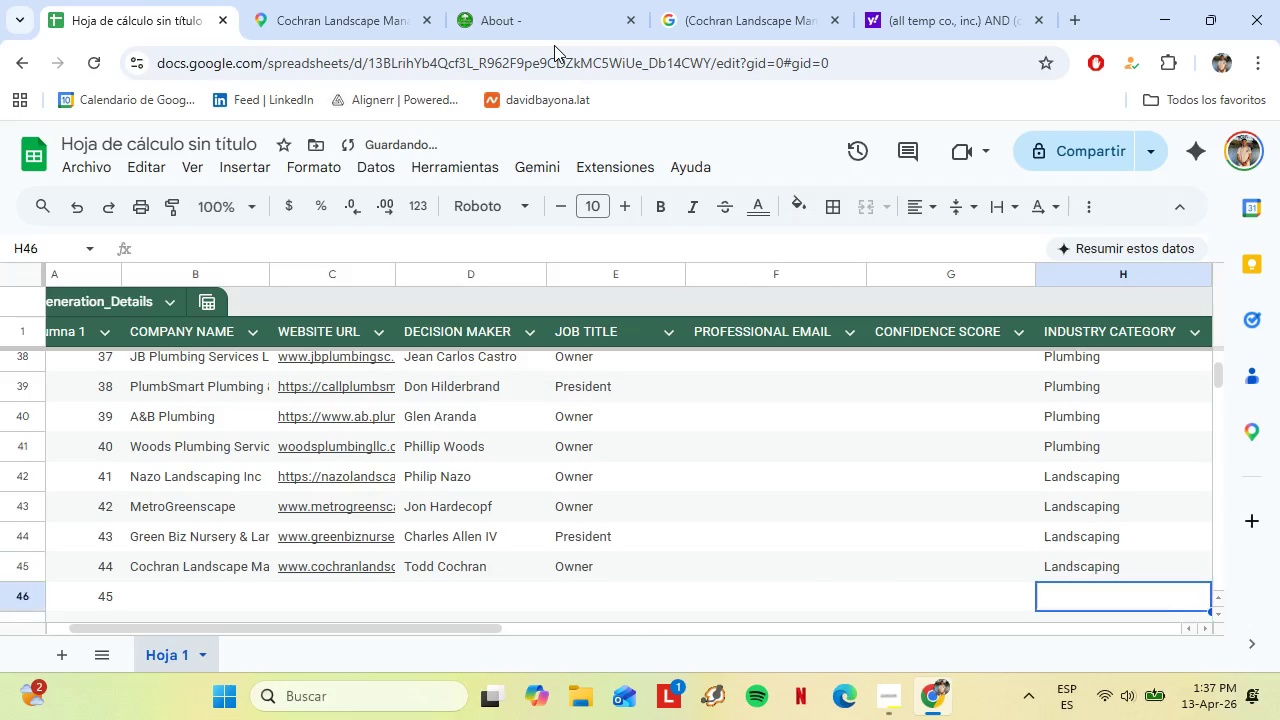 
key(Enter)
 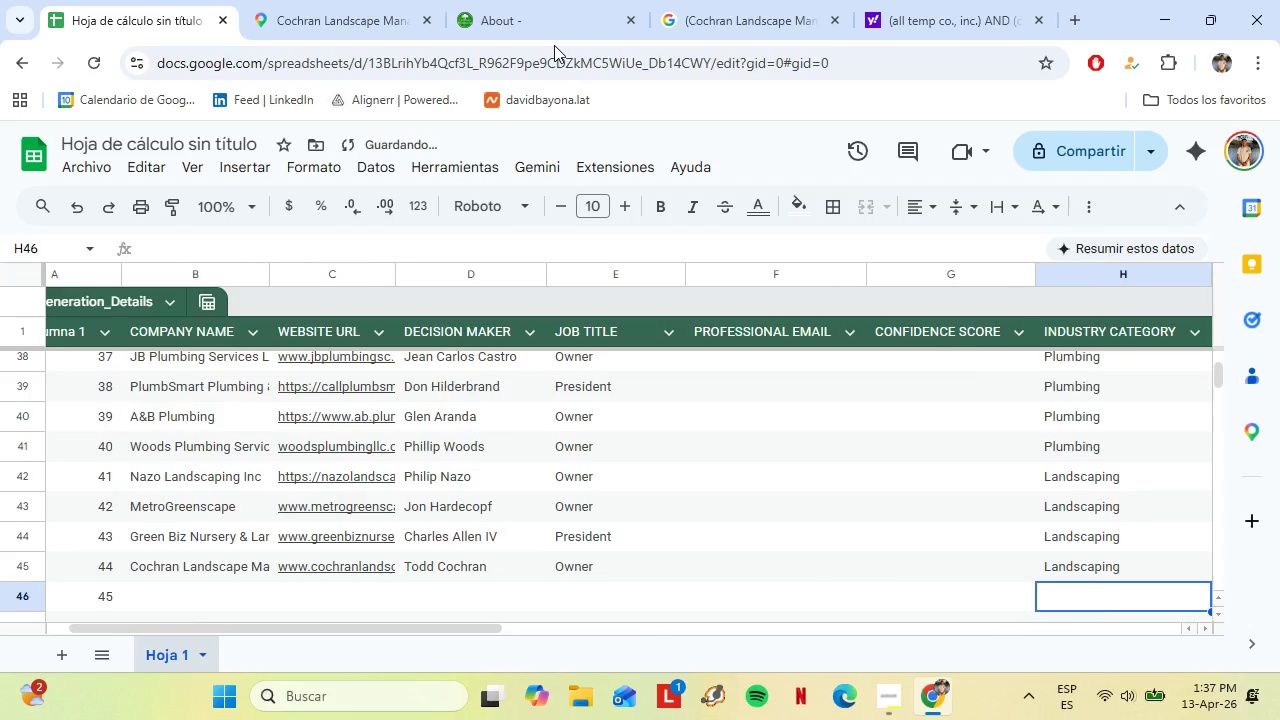 
key(ArrowRight)
 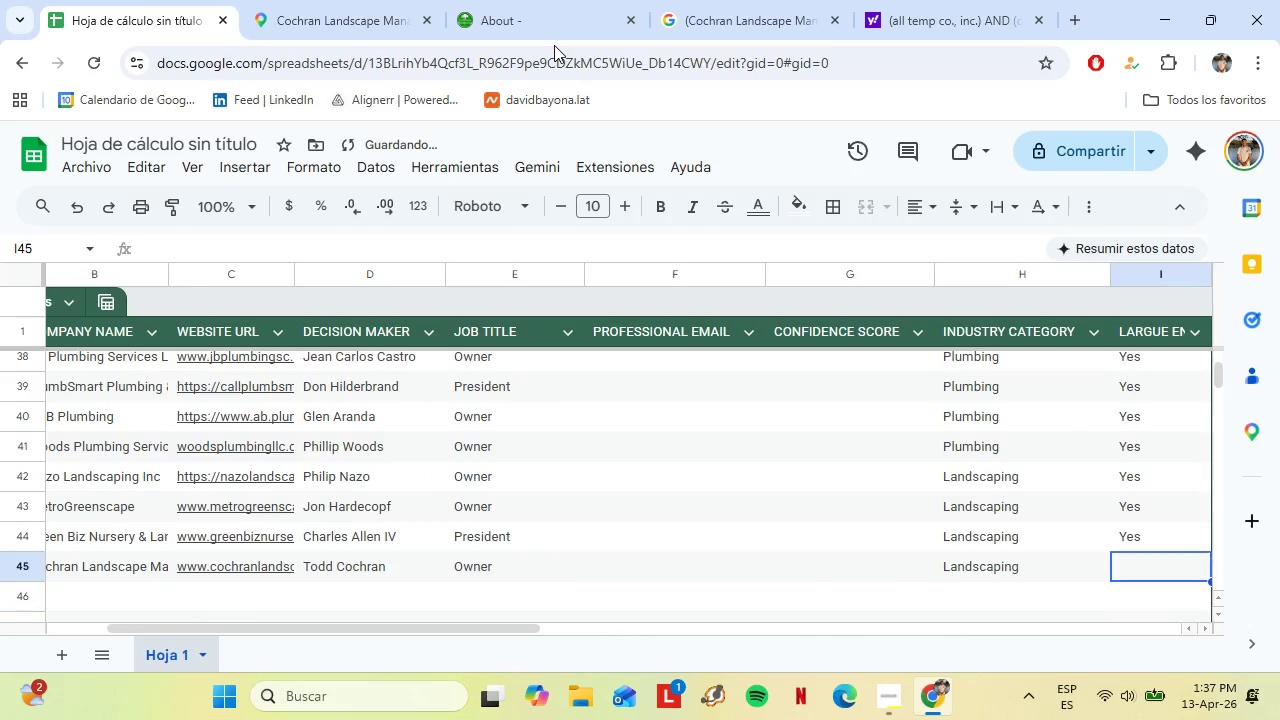 
key(ArrowUp)
 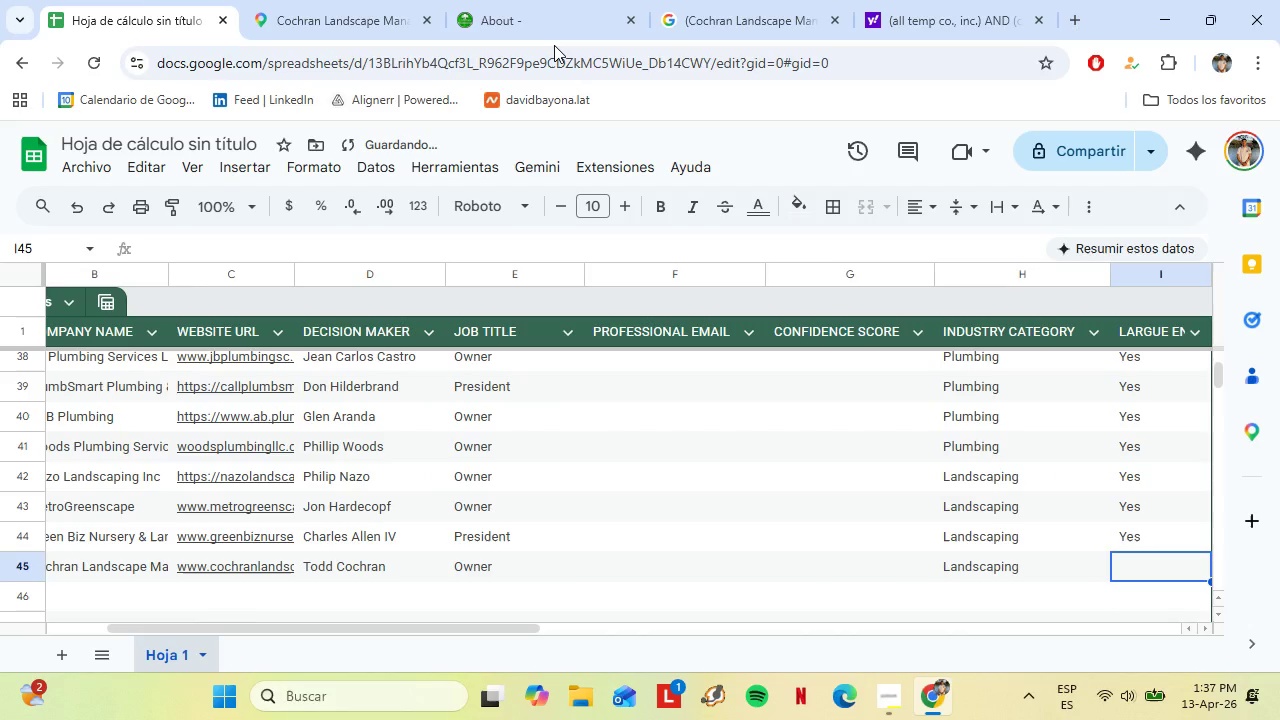 
type(ye)
 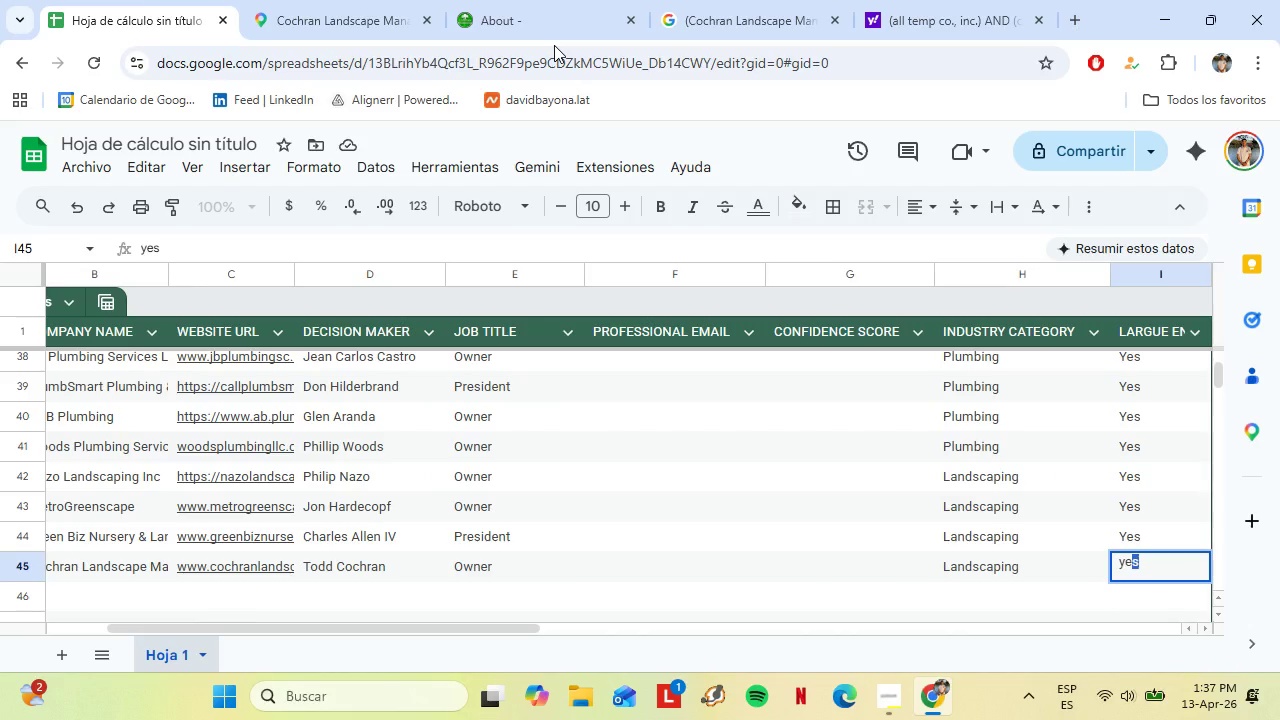 
key(Backspace)
key(Backspace)
key(Backspace)
type(Yes)
 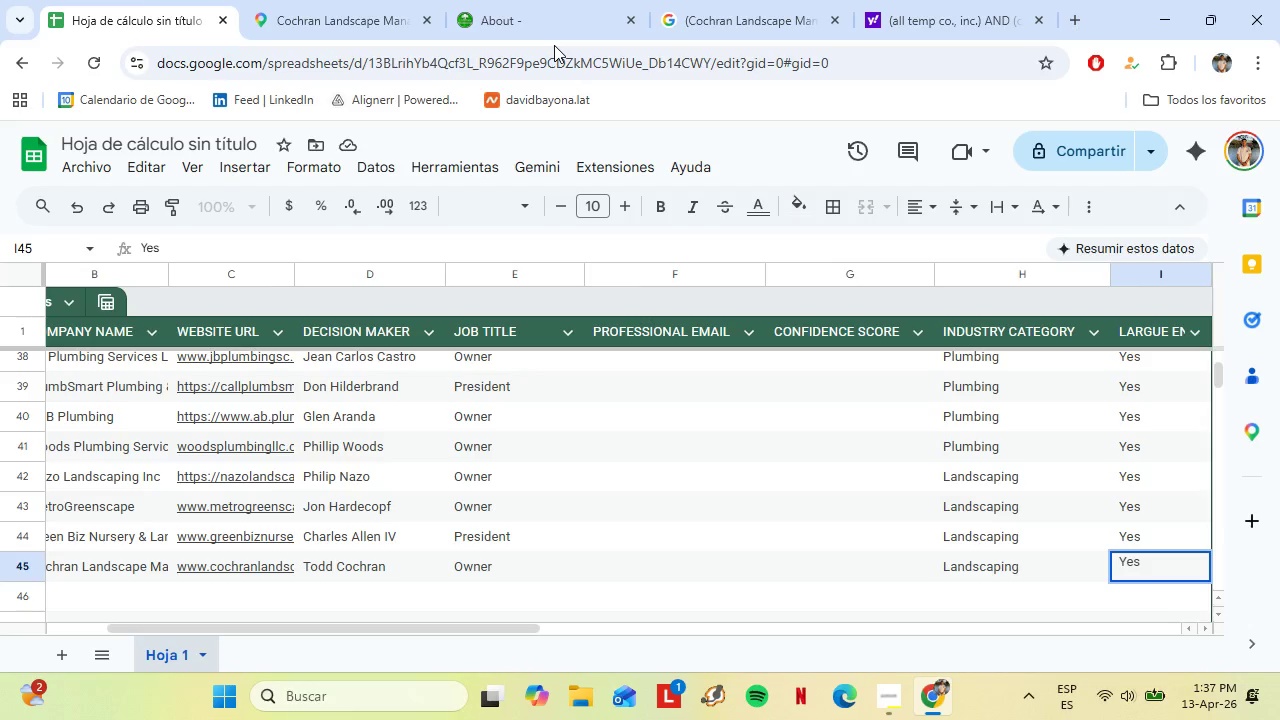 
key(Enter)
 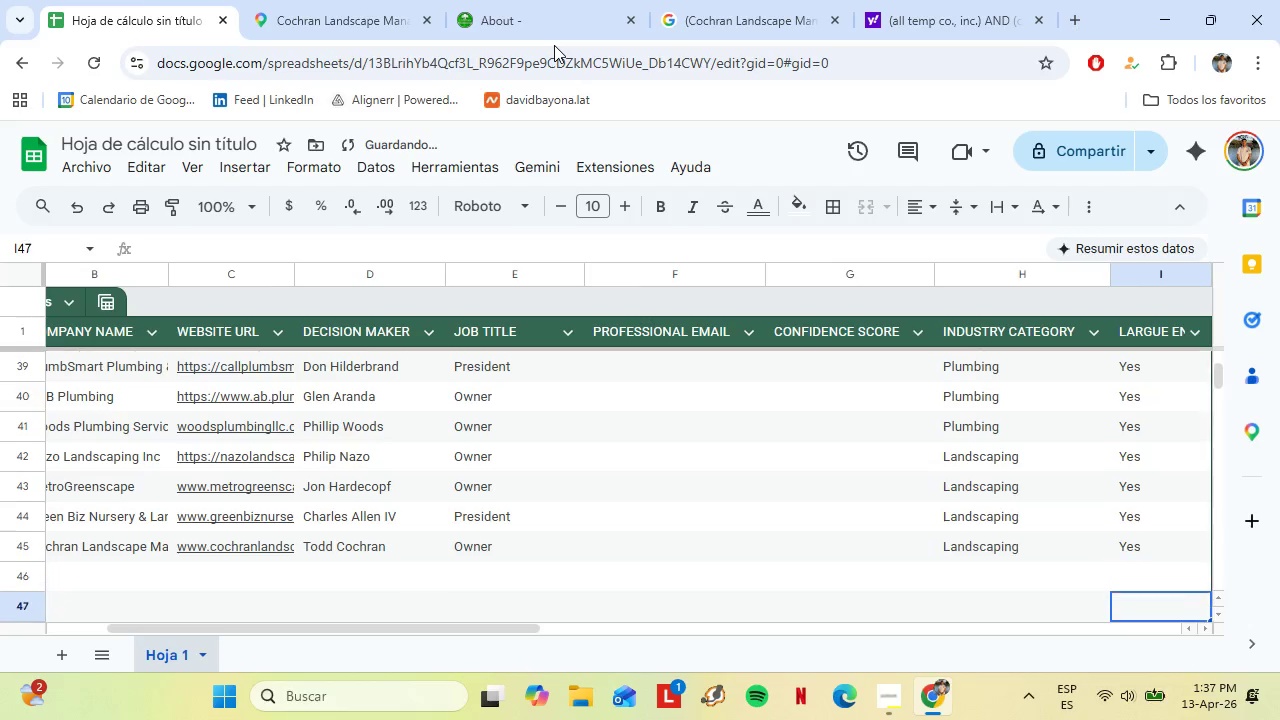 
key(ArrowDown)
 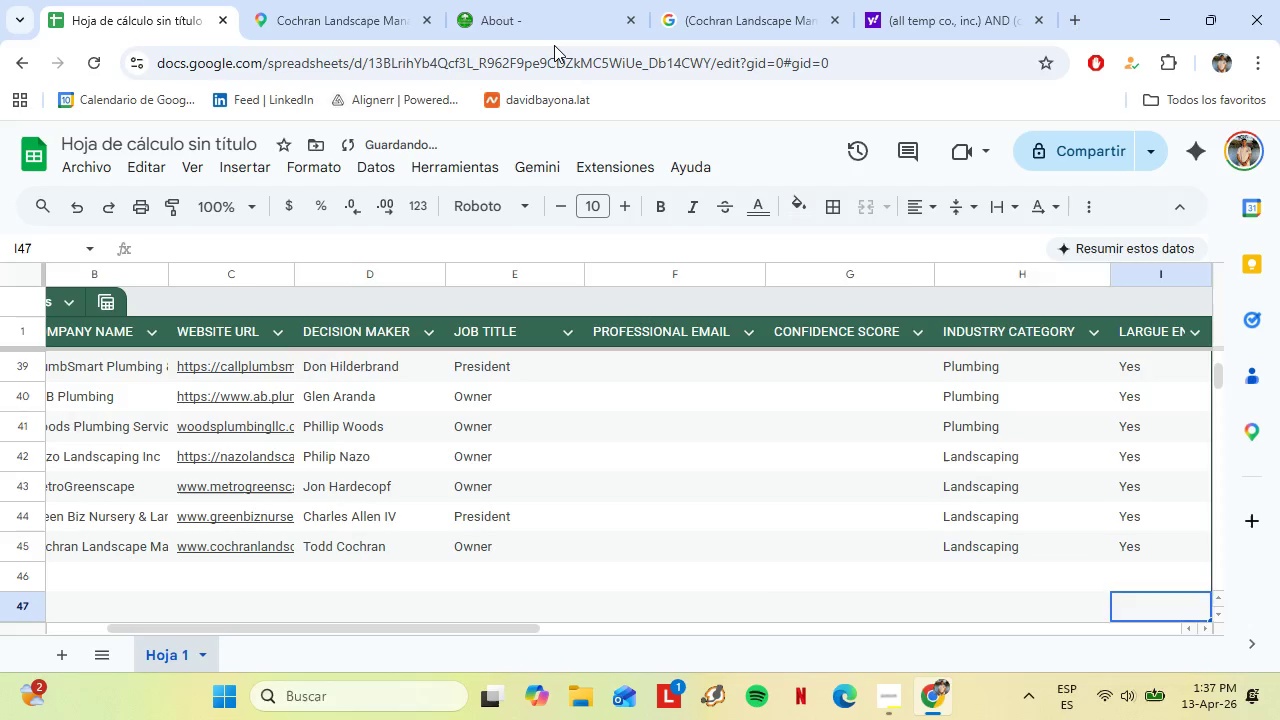 
key(ArrowLeft)
 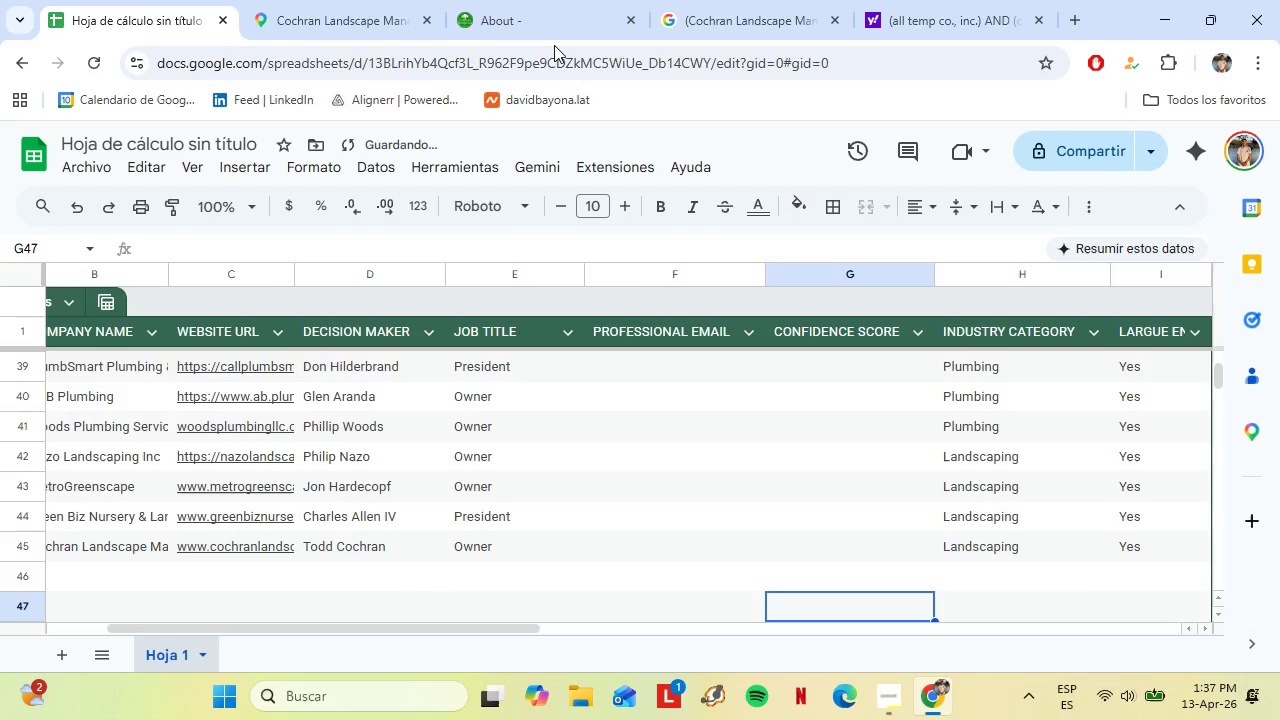 
key(ArrowLeft)
 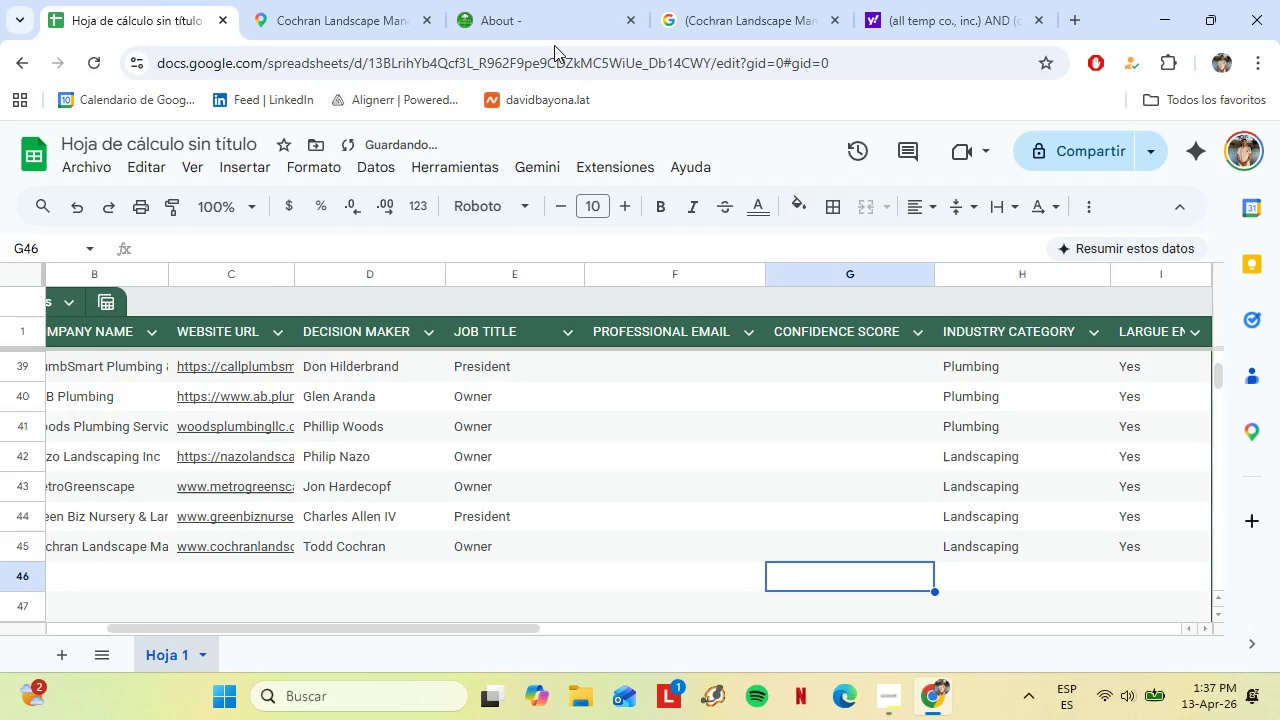 
key(ArrowUp)
 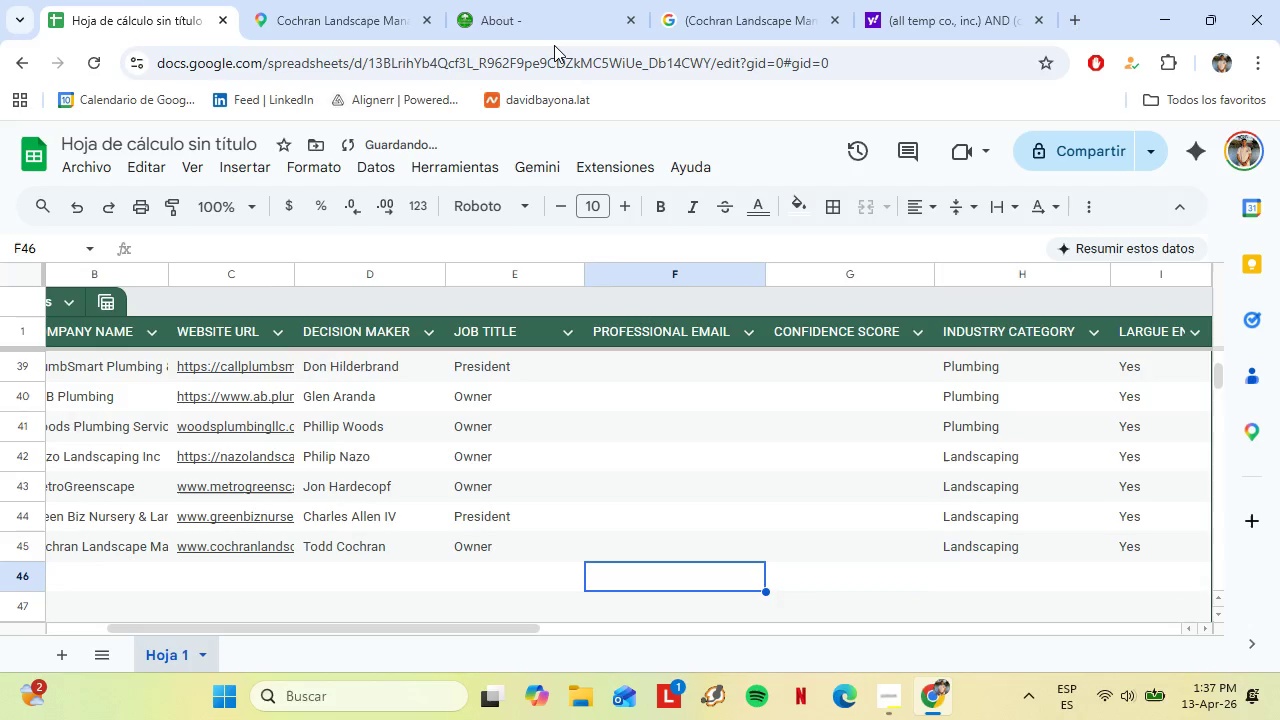 
key(ArrowLeft)
 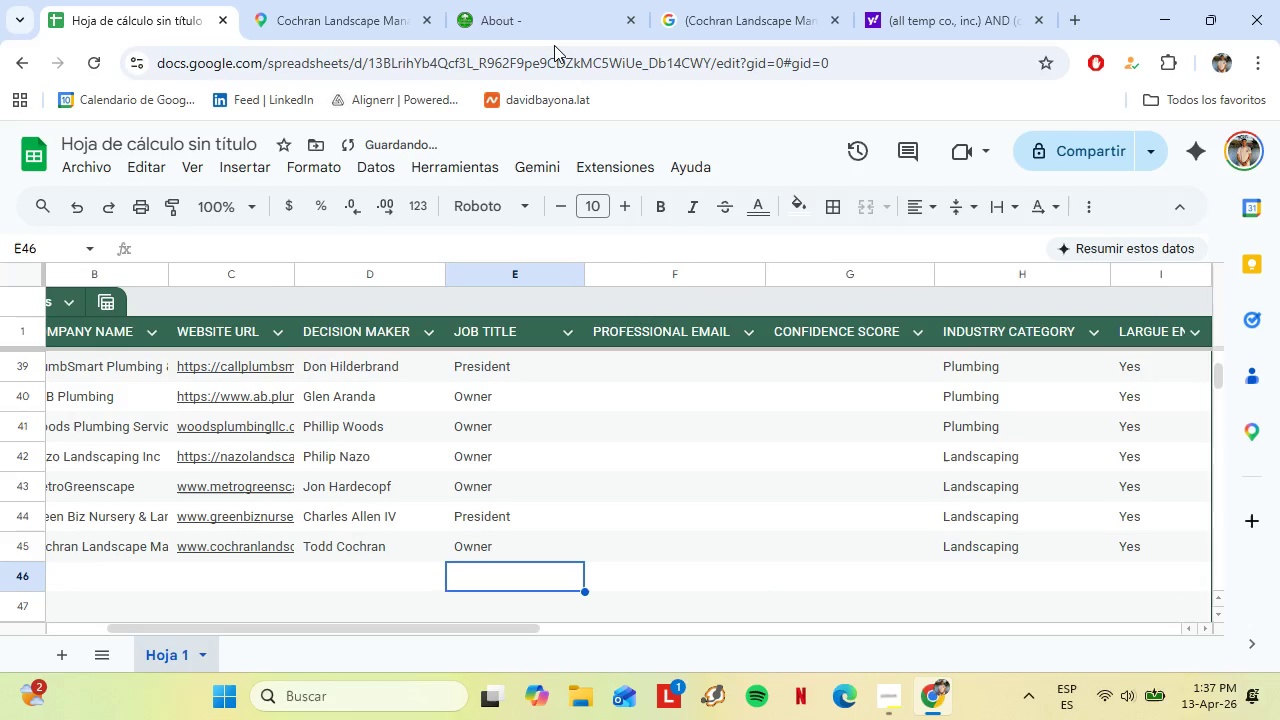 
key(ArrowLeft)
 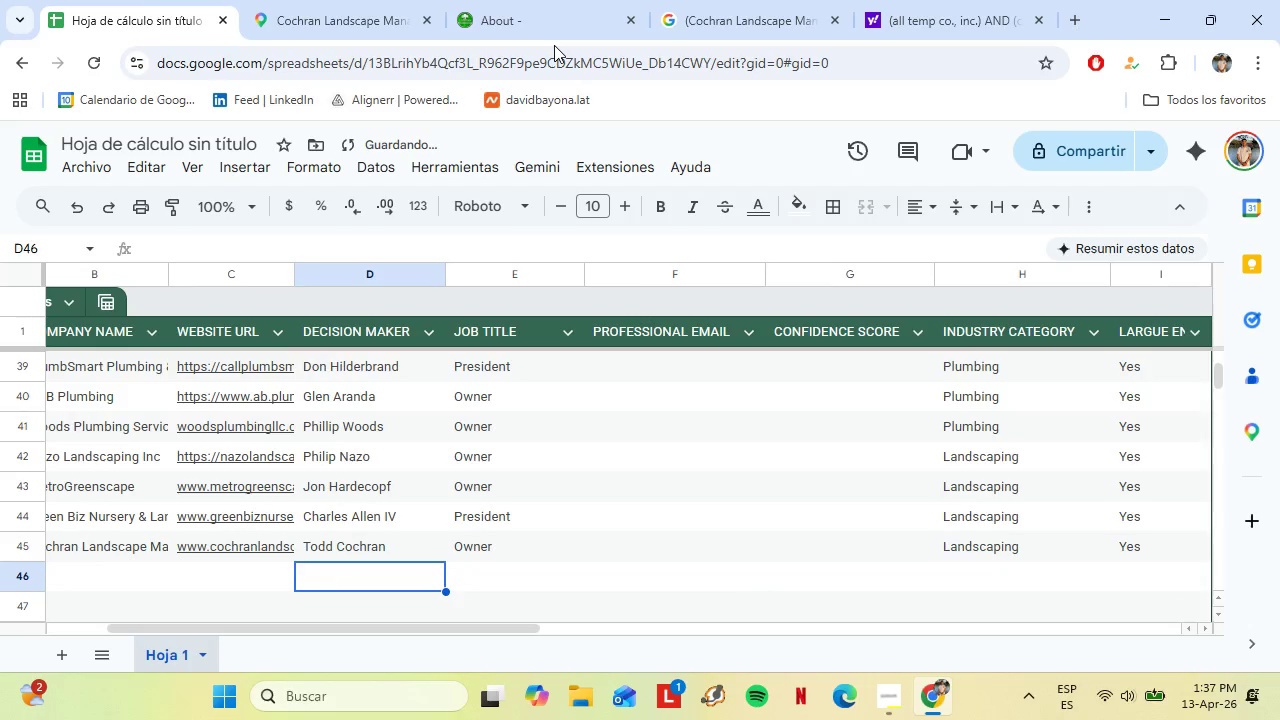 
key(ArrowLeft)
 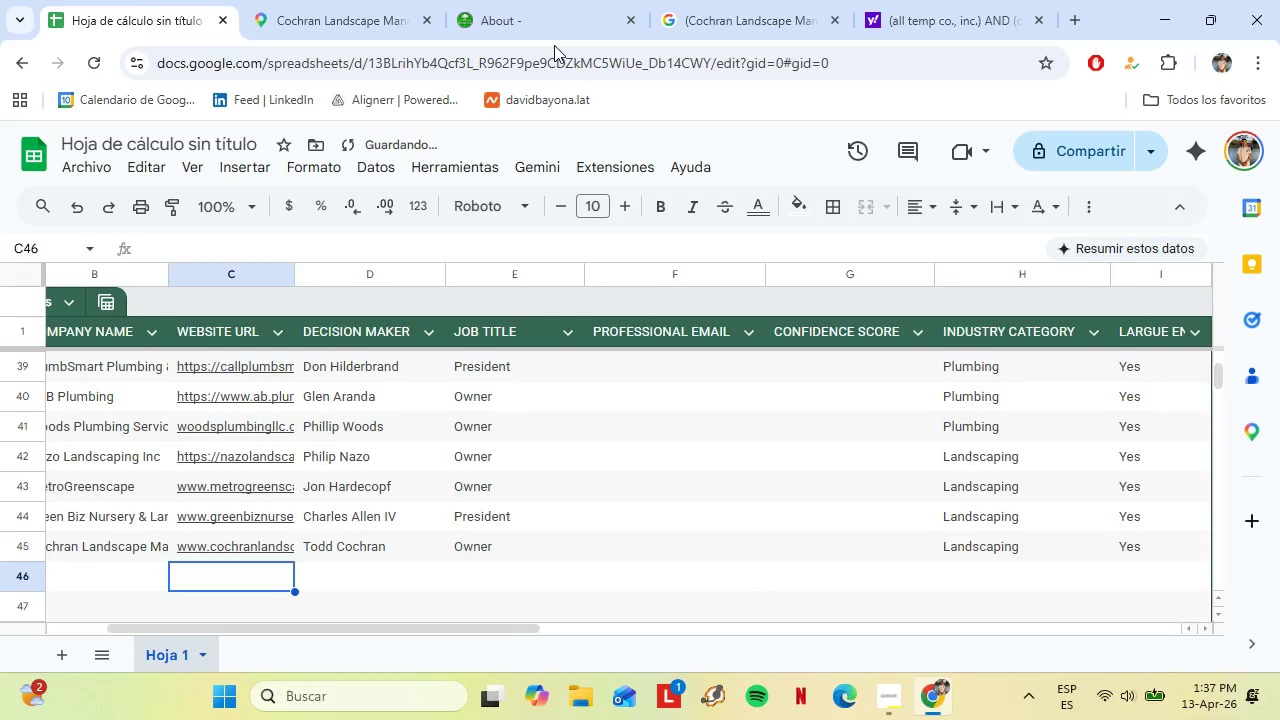 
key(ArrowLeft)
 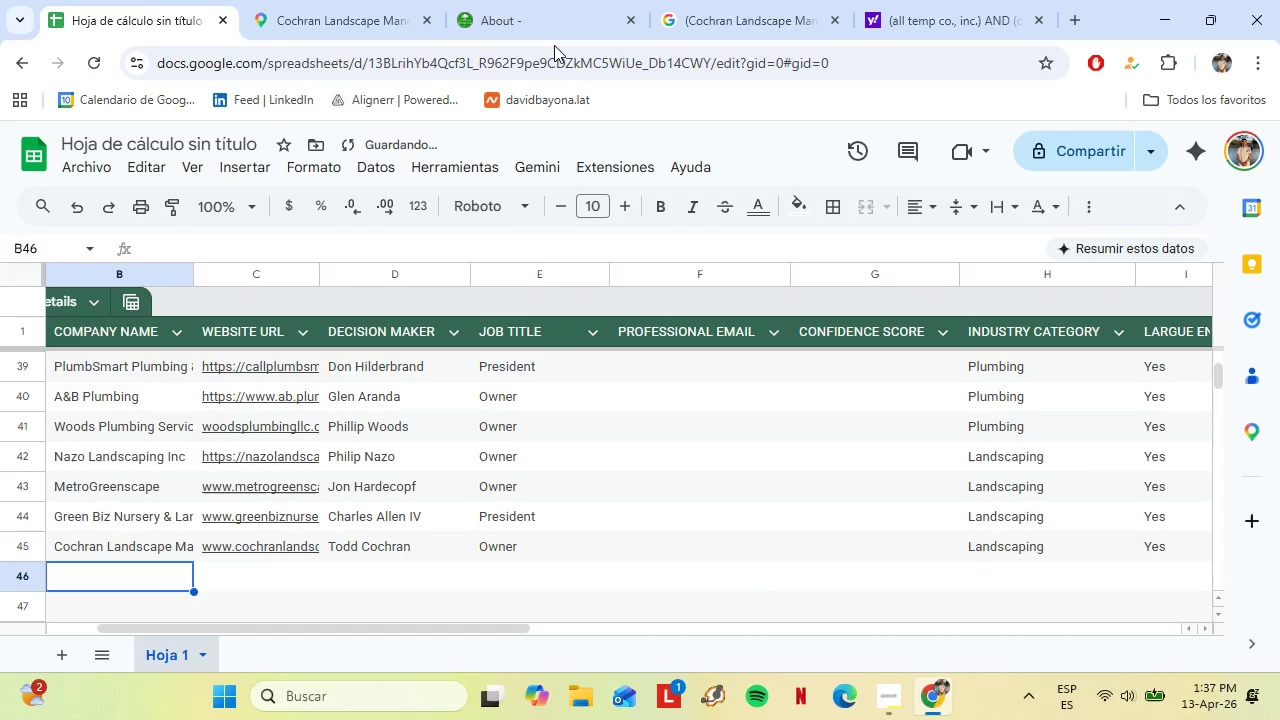 
key(ArrowLeft)
 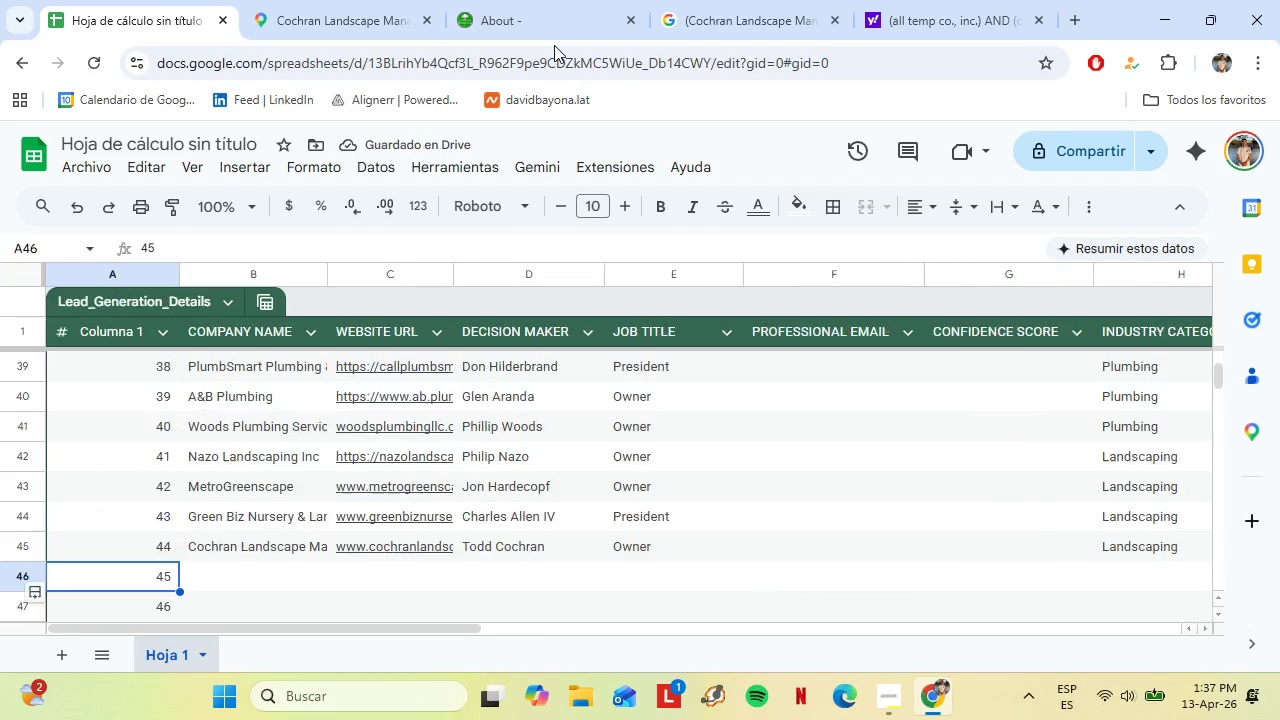 
key(ArrowLeft)
 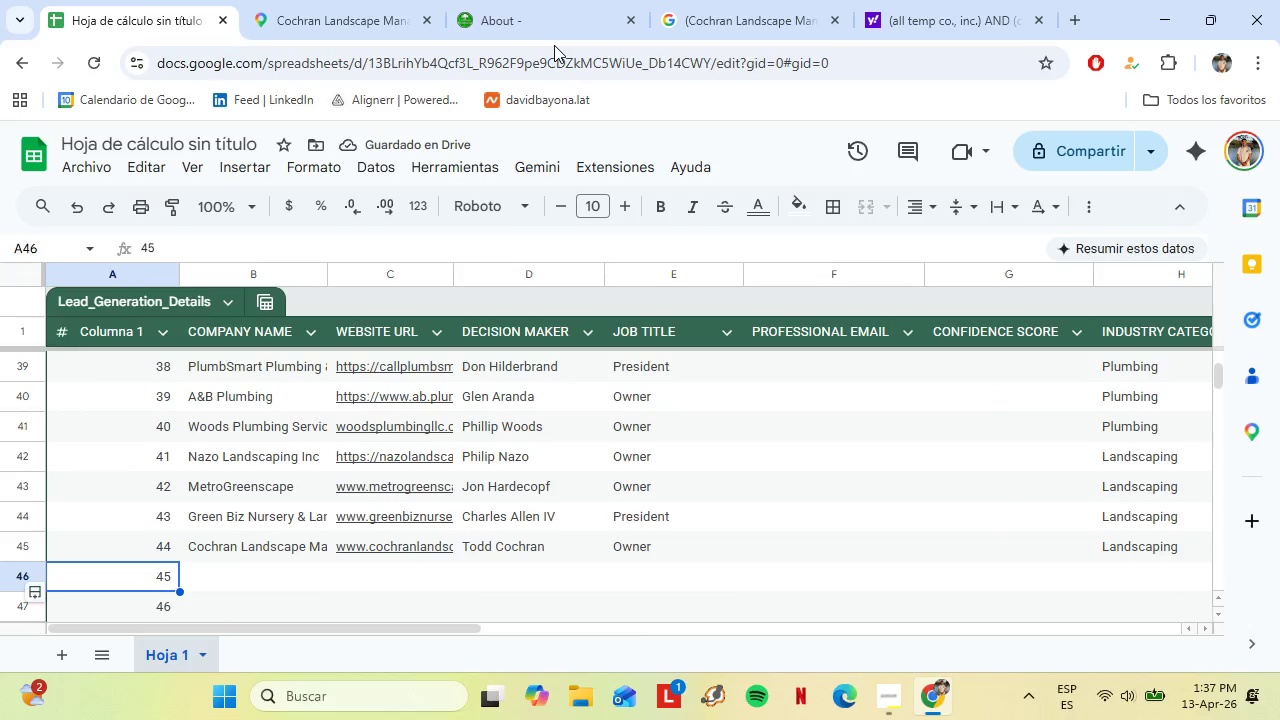 
key(ArrowLeft)
 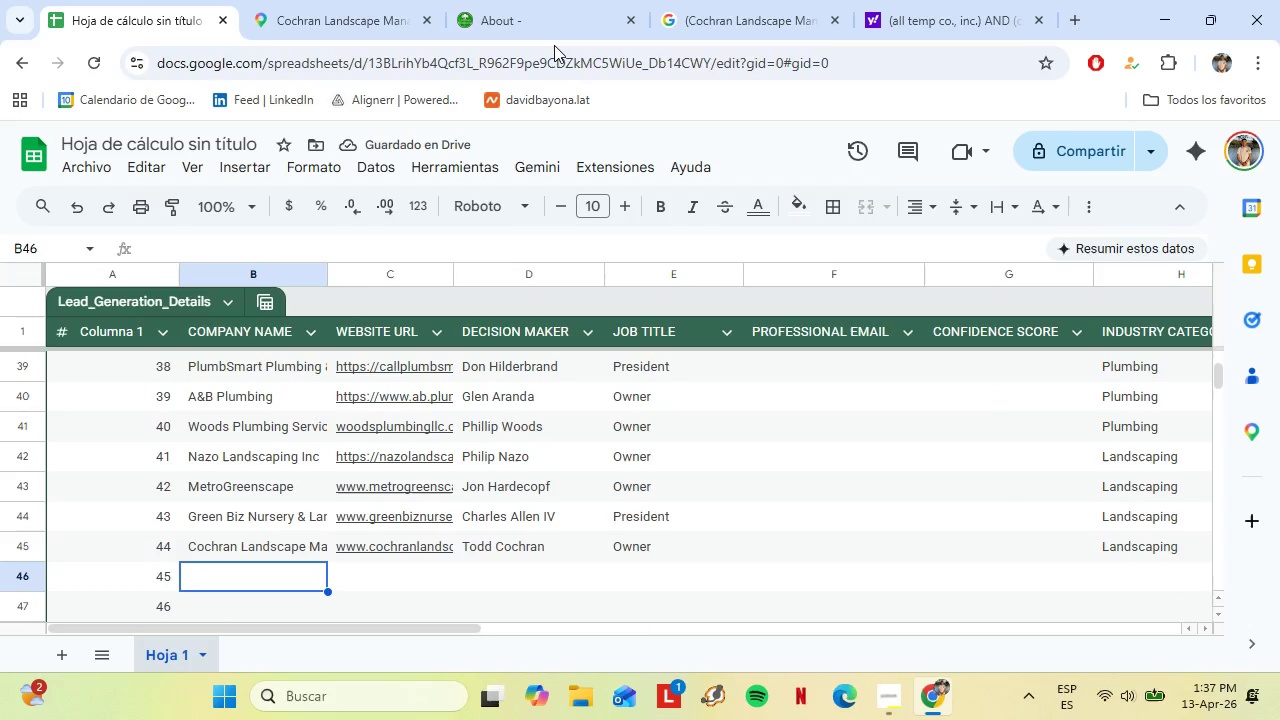 
key(ArrowRight)
 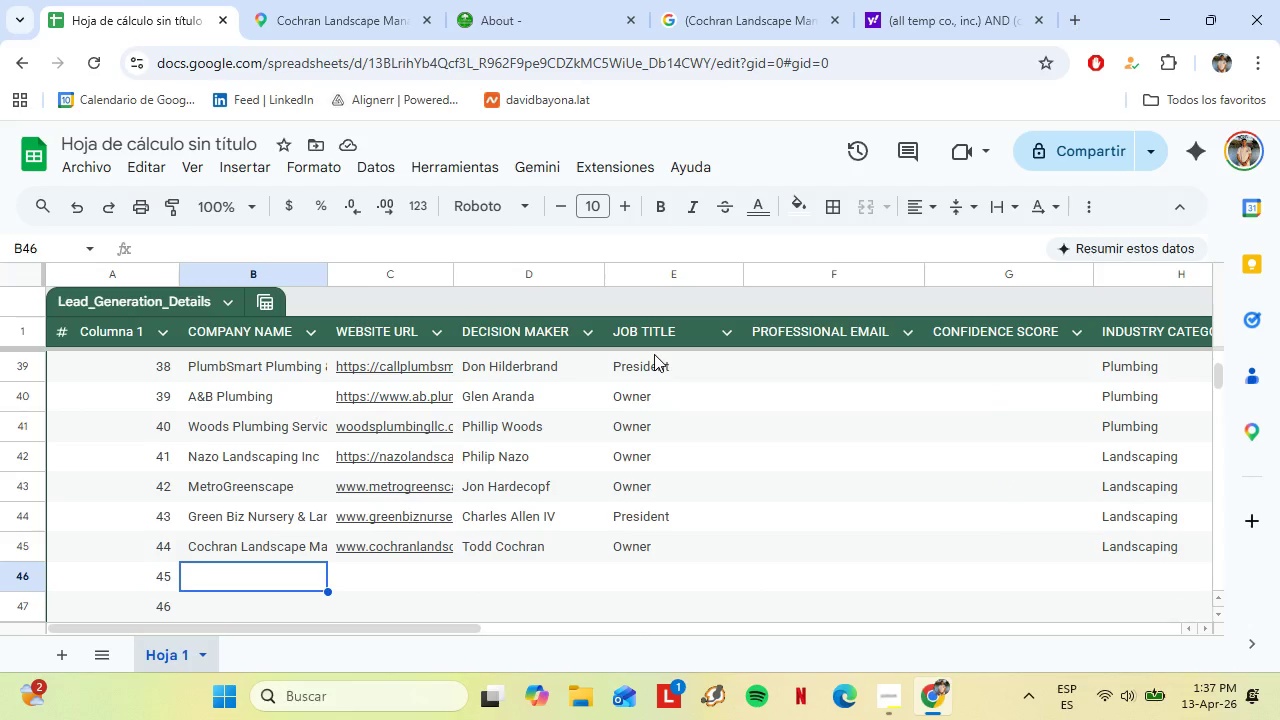 
wait(5.09)
 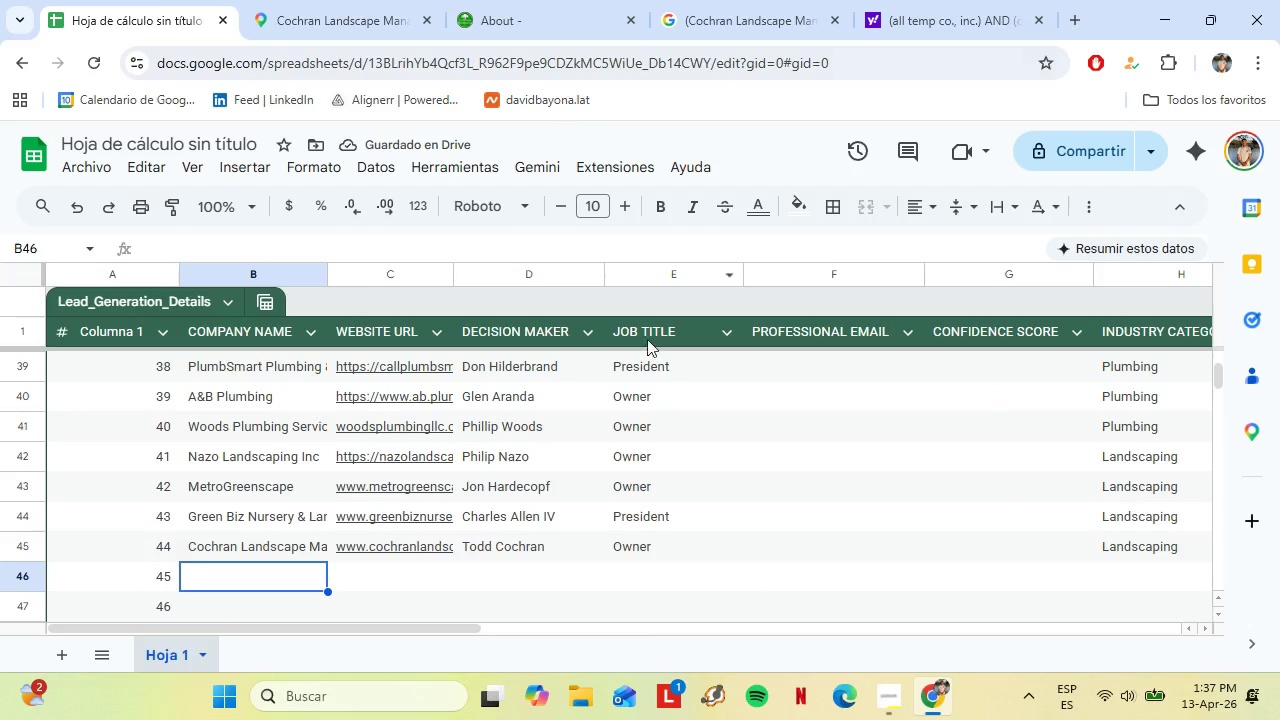 
left_click([347, 0])
 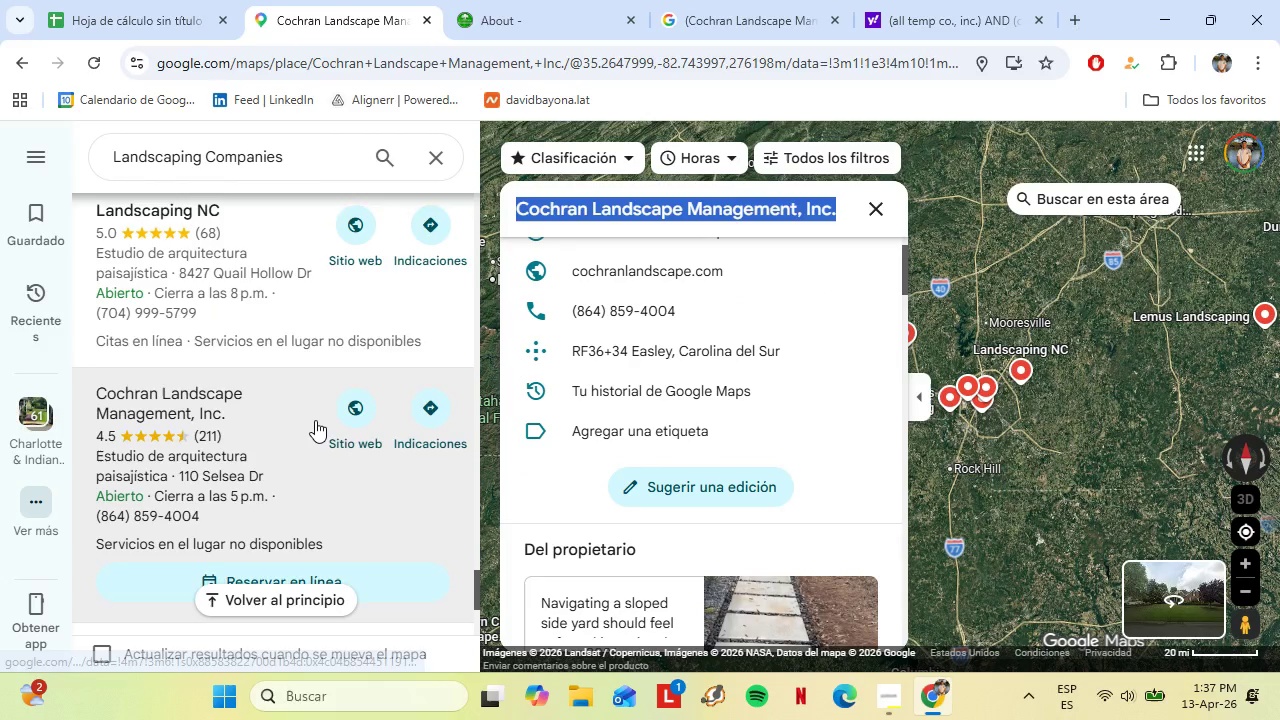 
scroll: coordinate [295, 414], scroll_direction: down, amount: 2.0
 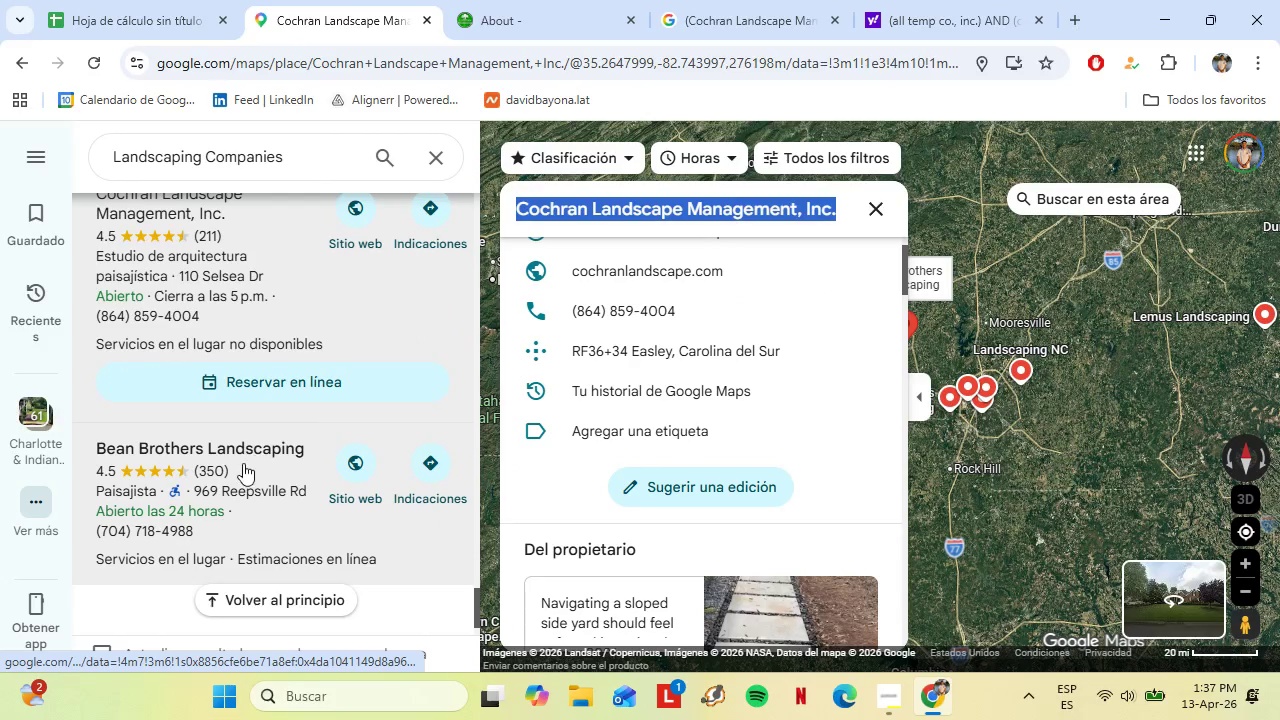 
left_click([243, 463])
 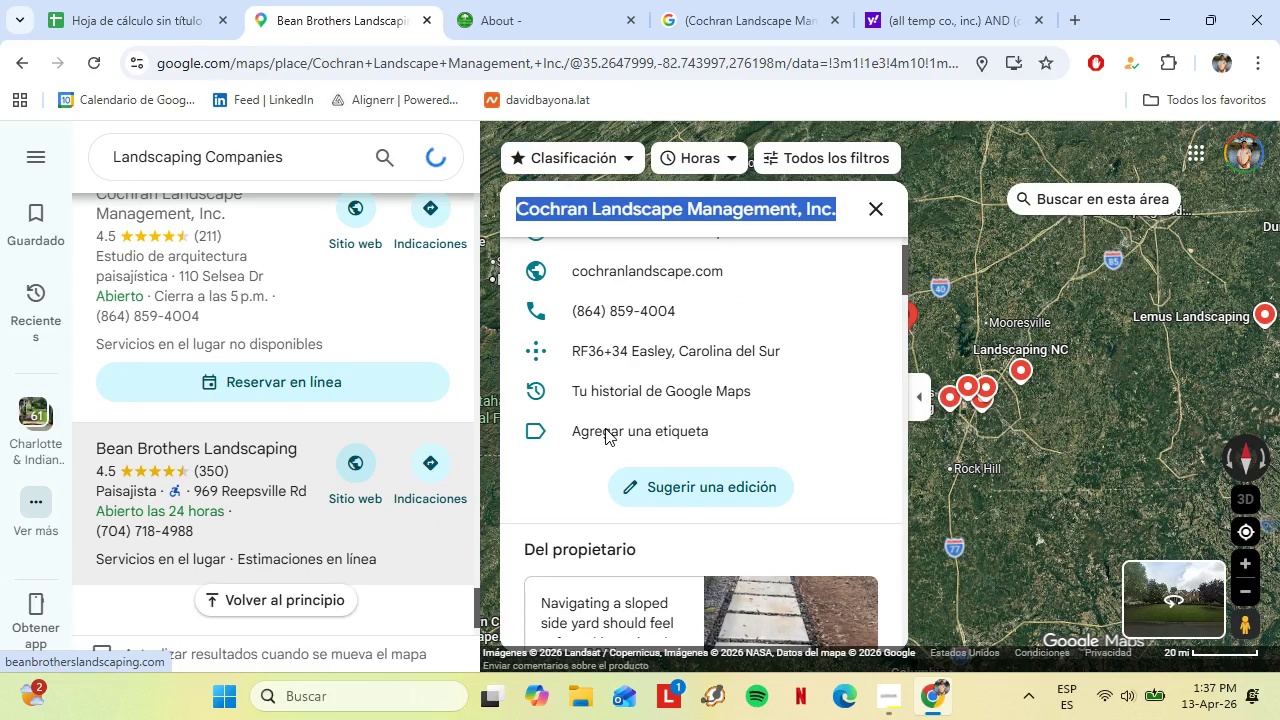 
scroll: coordinate [707, 478], scroll_direction: down, amount: 3.0
 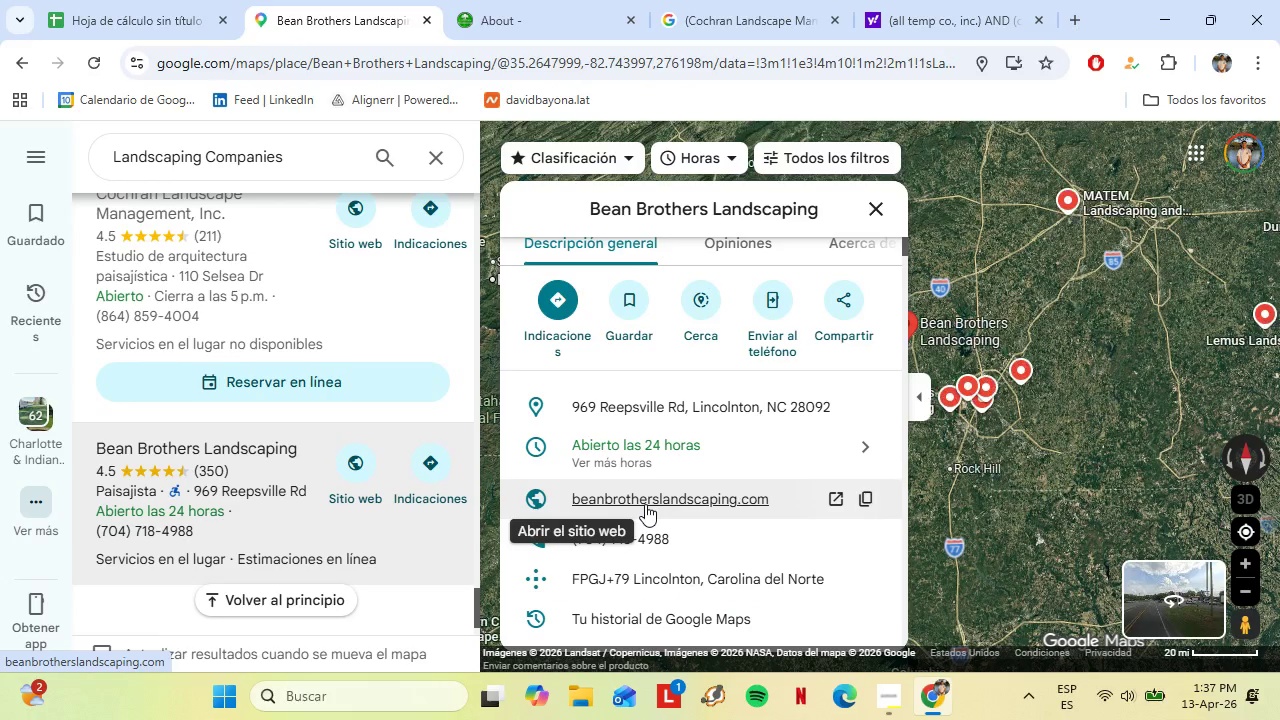 
left_click([645, 504])
 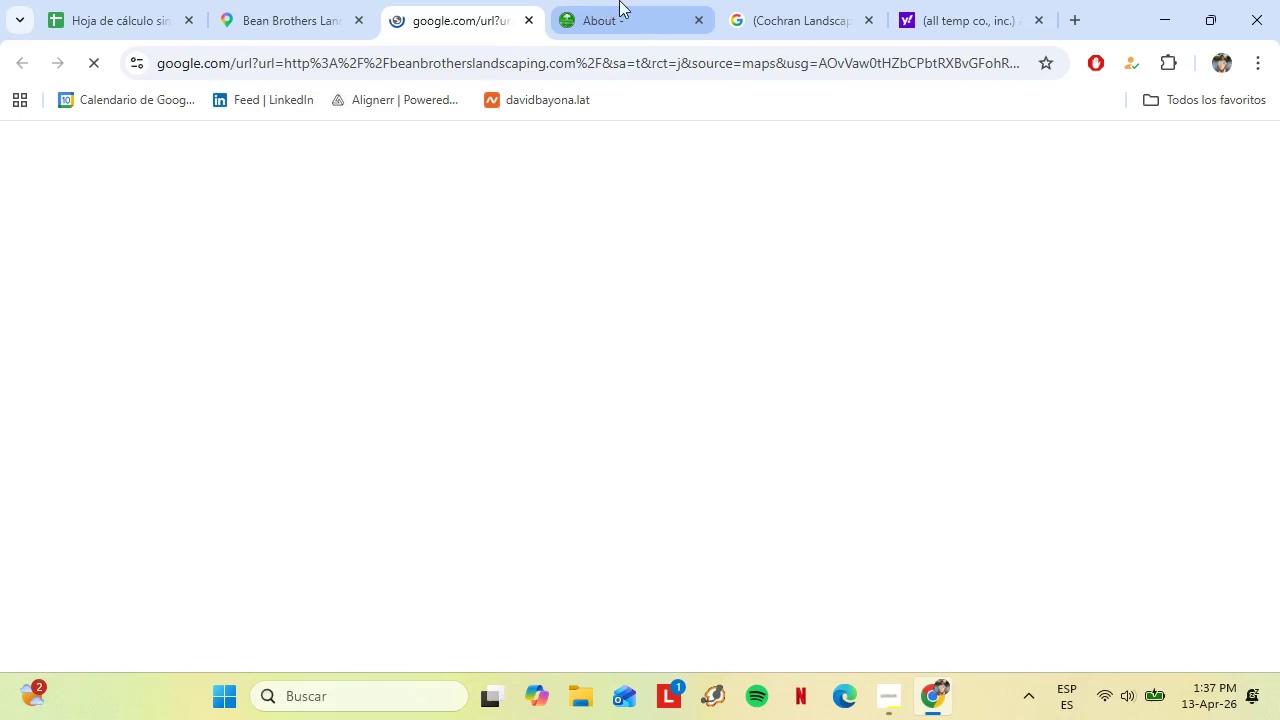 
left_click([619, 0])
 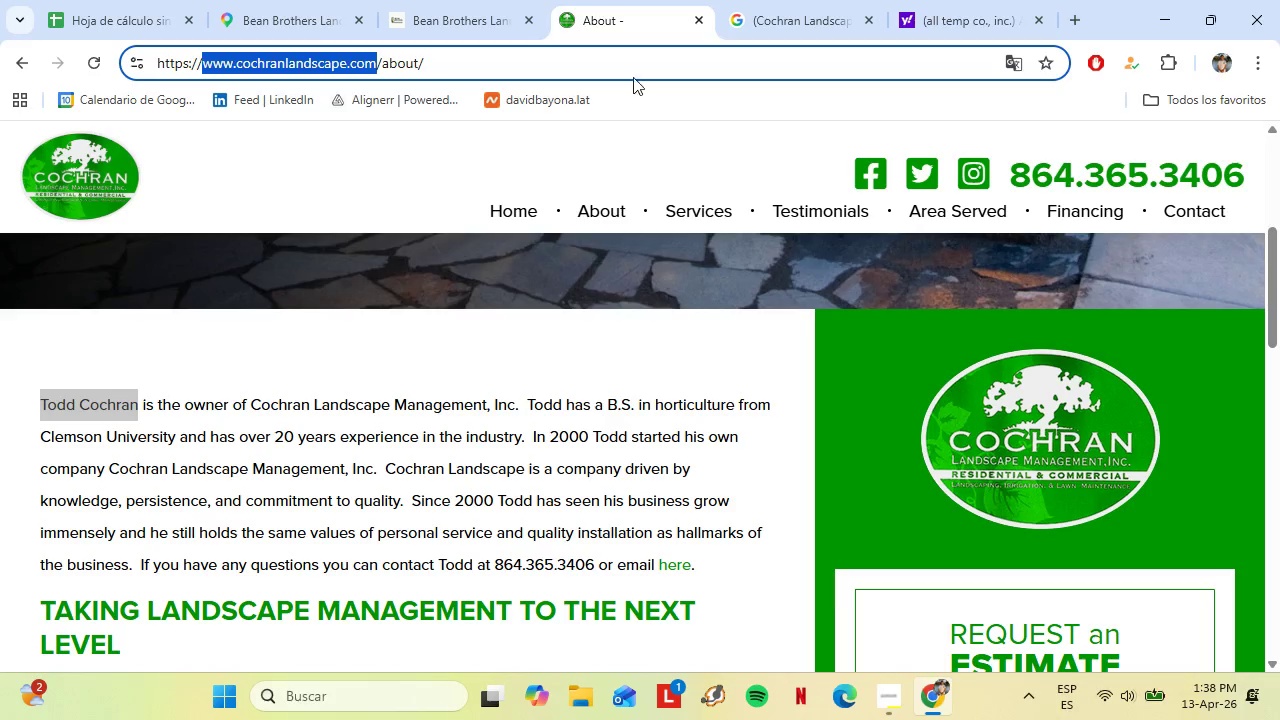 
wait(20.2)
 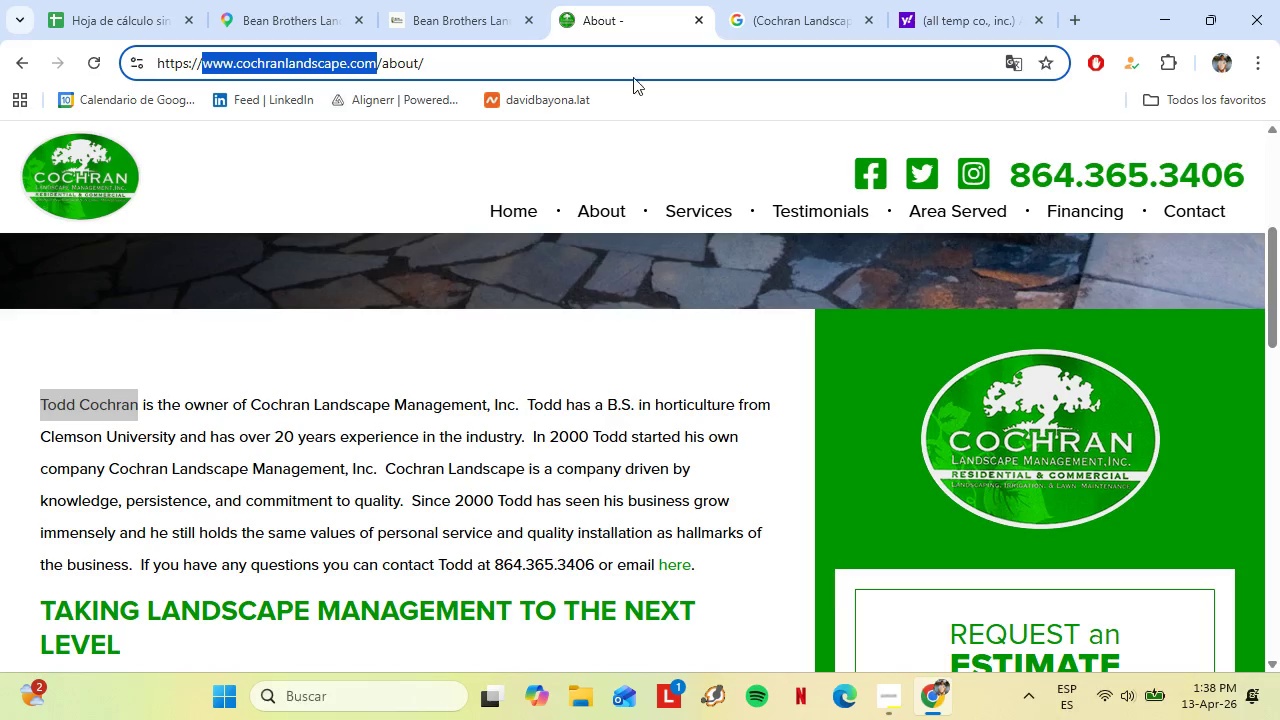 
left_click([147, 0])
 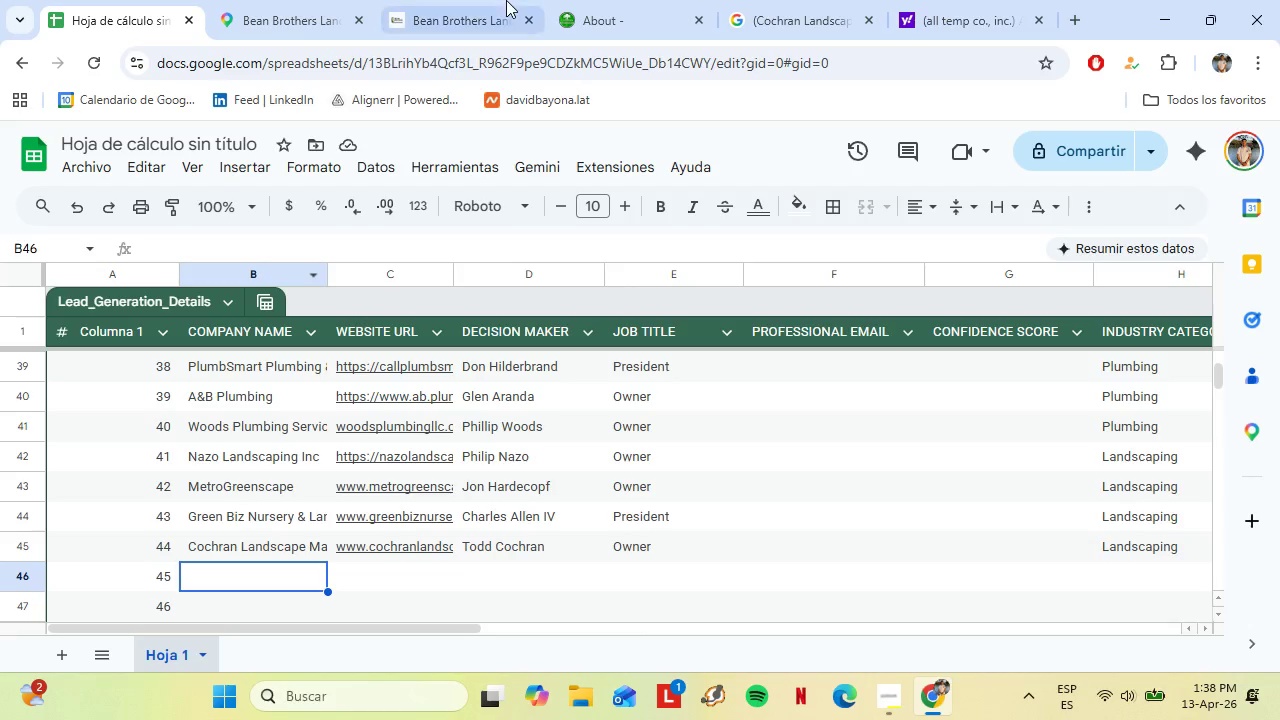 
left_click([505, 0])
 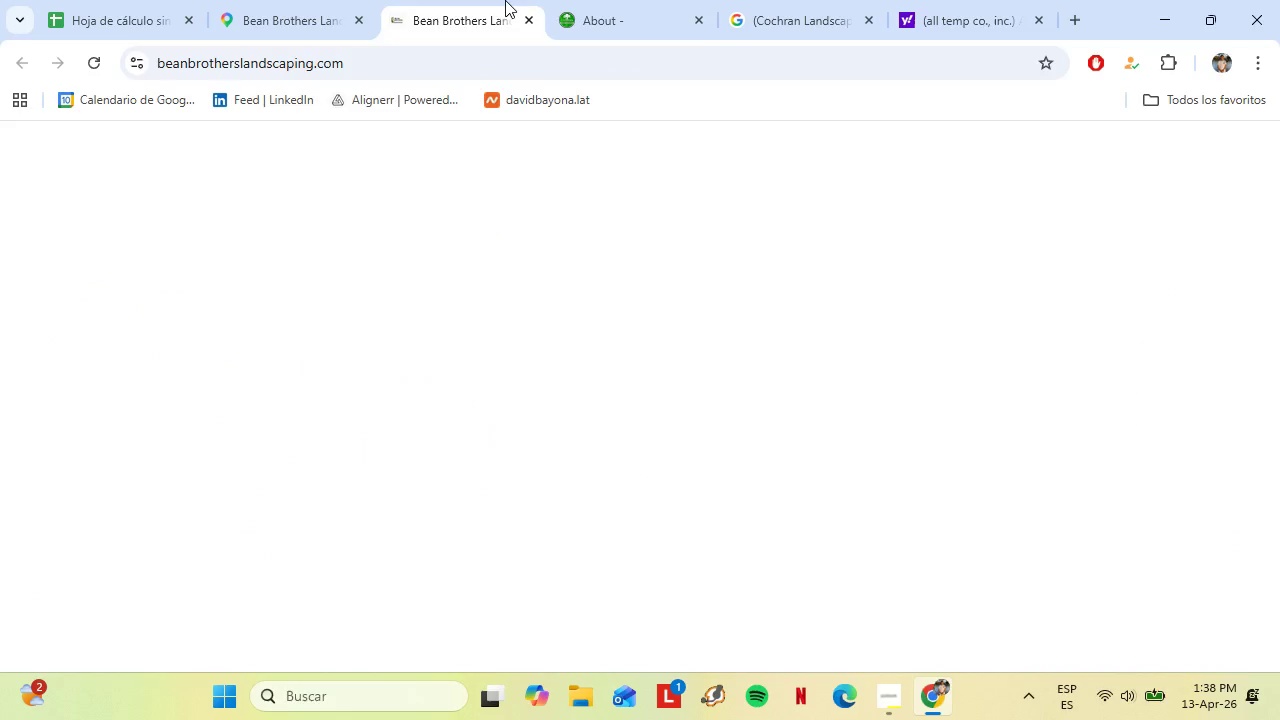 
left_click([631, 0])
 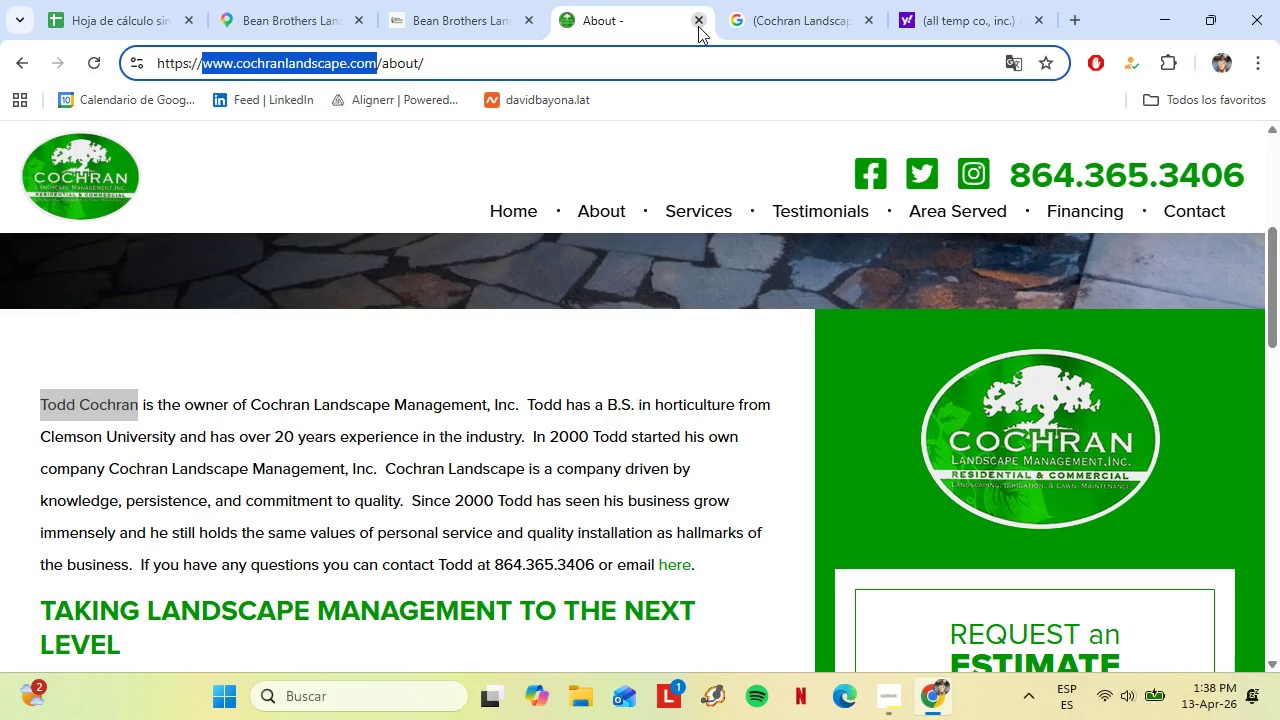 
left_click([698, 26])
 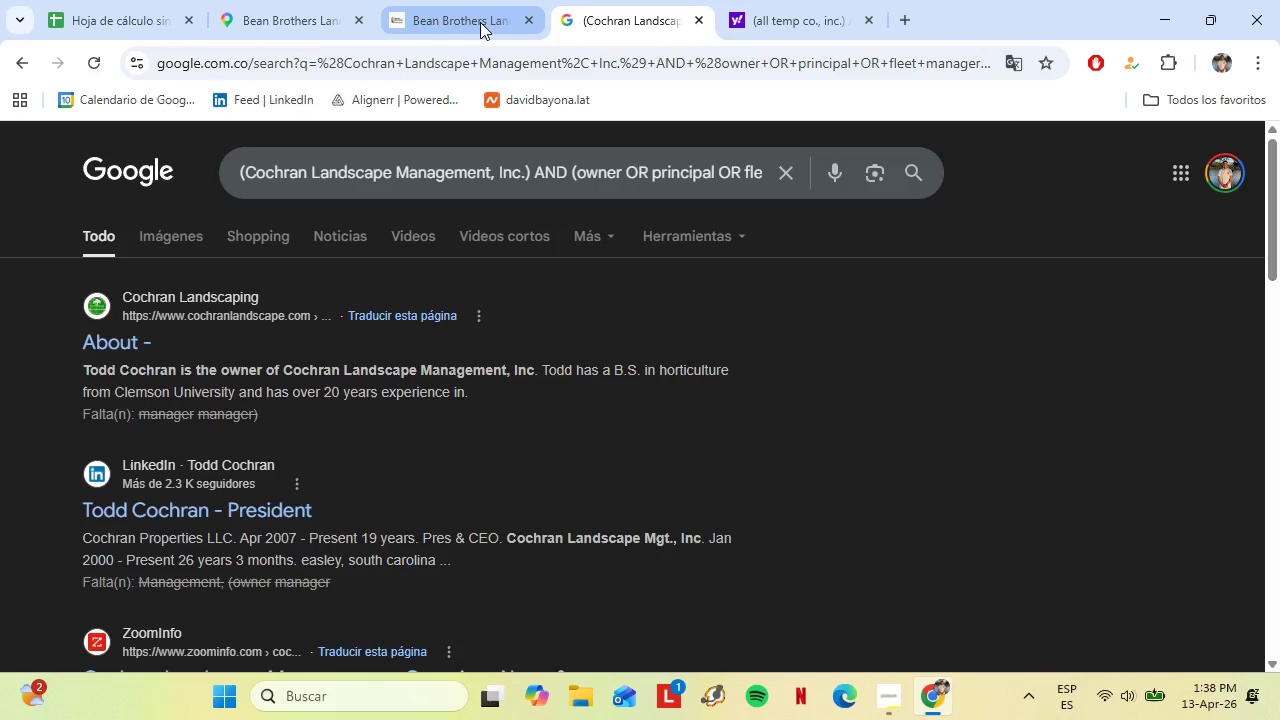 
left_click([480, 21])
 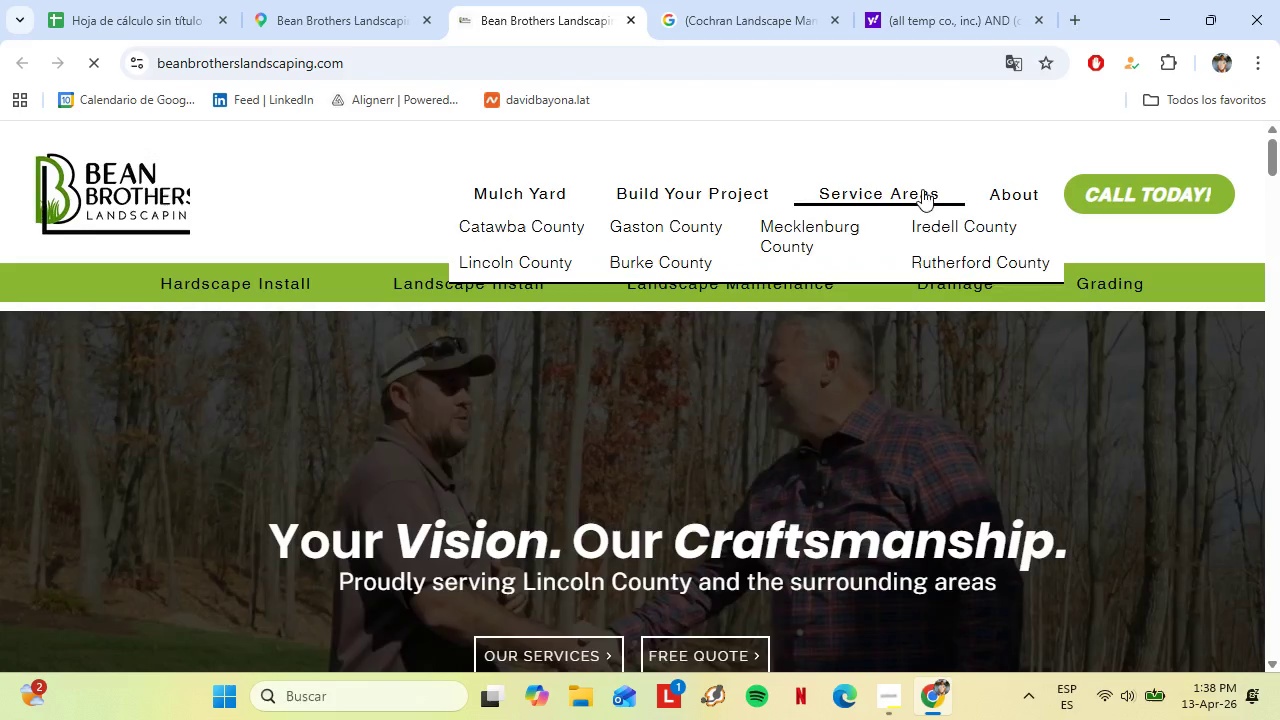 
left_click([1015, 201])
 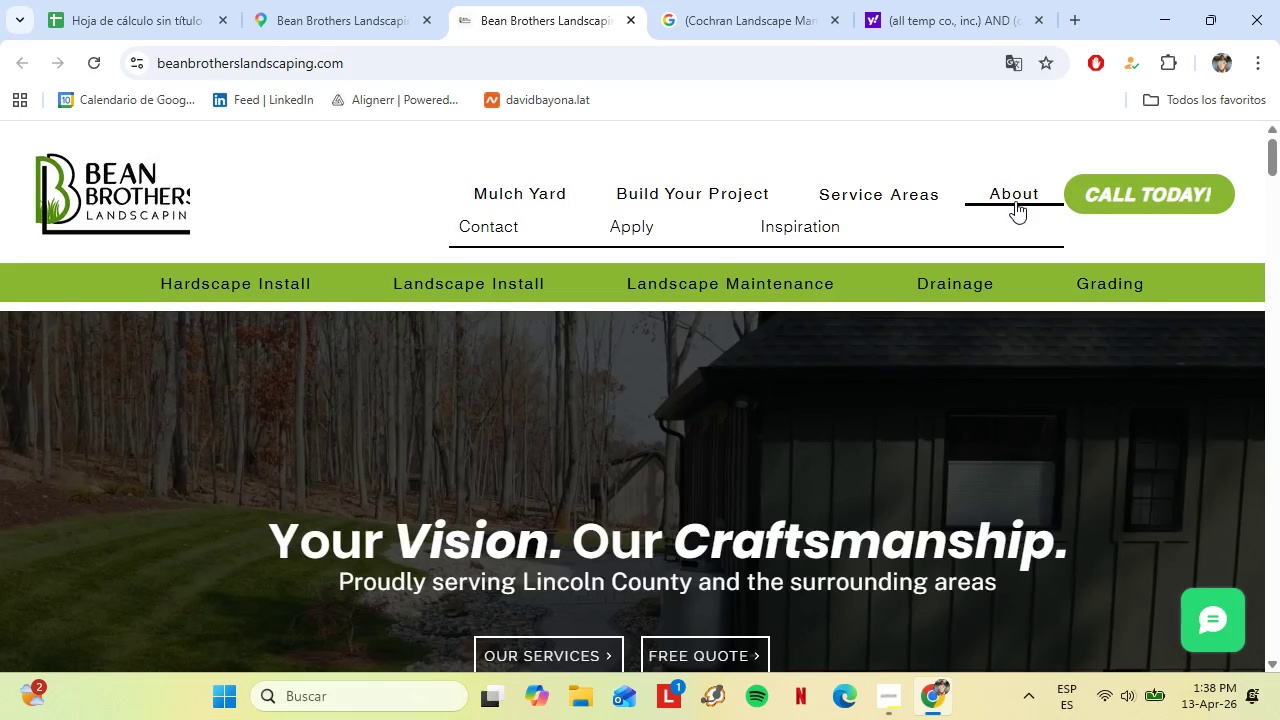 
wait(15.28)
 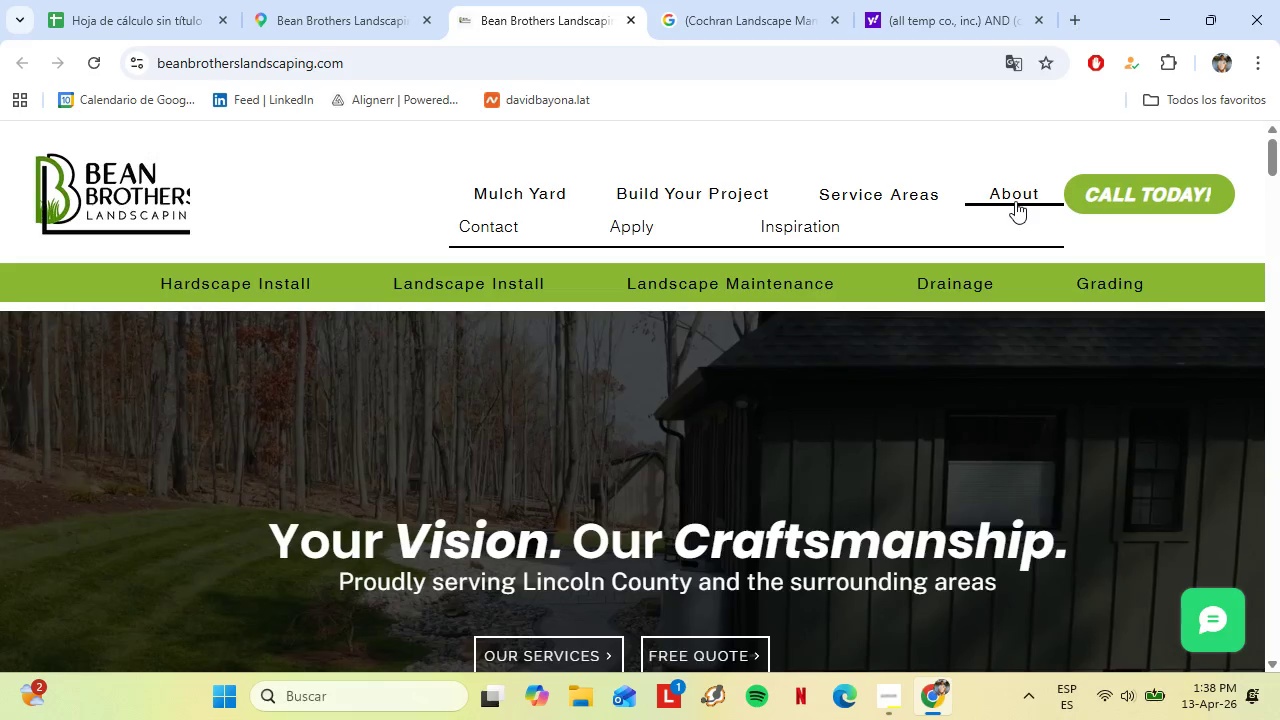 
scroll: coordinate [690, 429], scroll_direction: down, amount: 2.0
 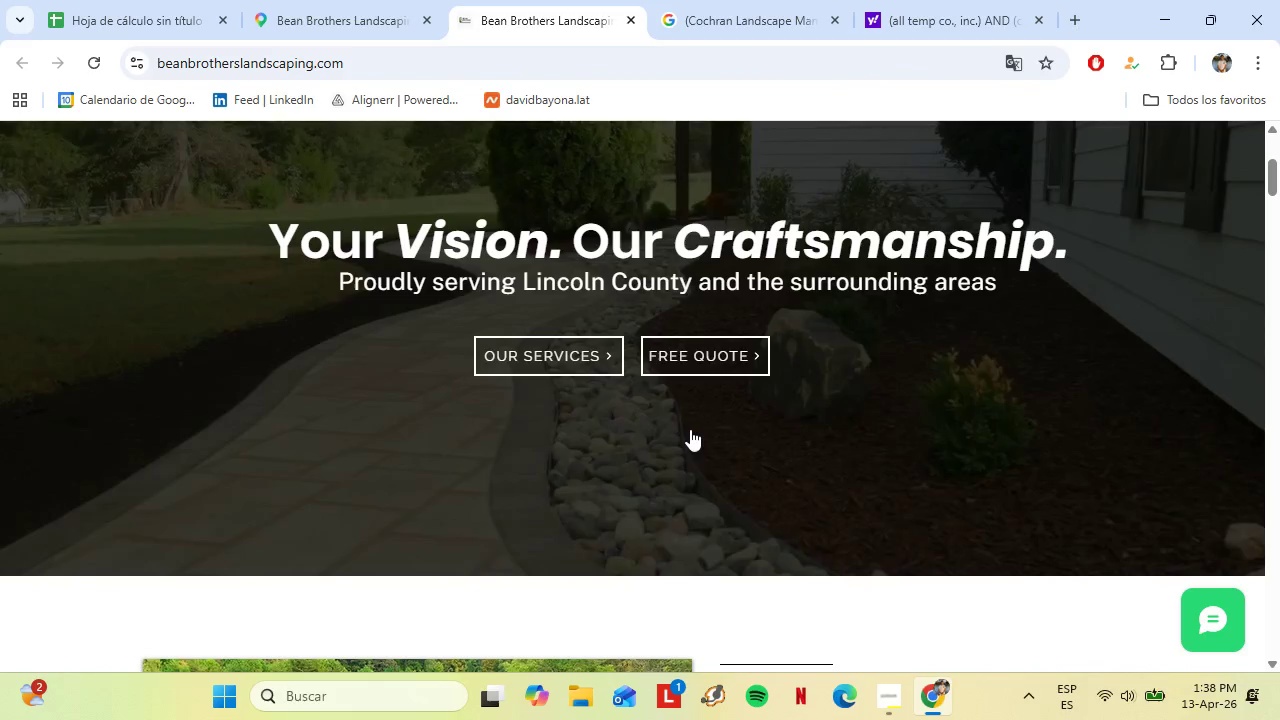 
wait(12.91)
 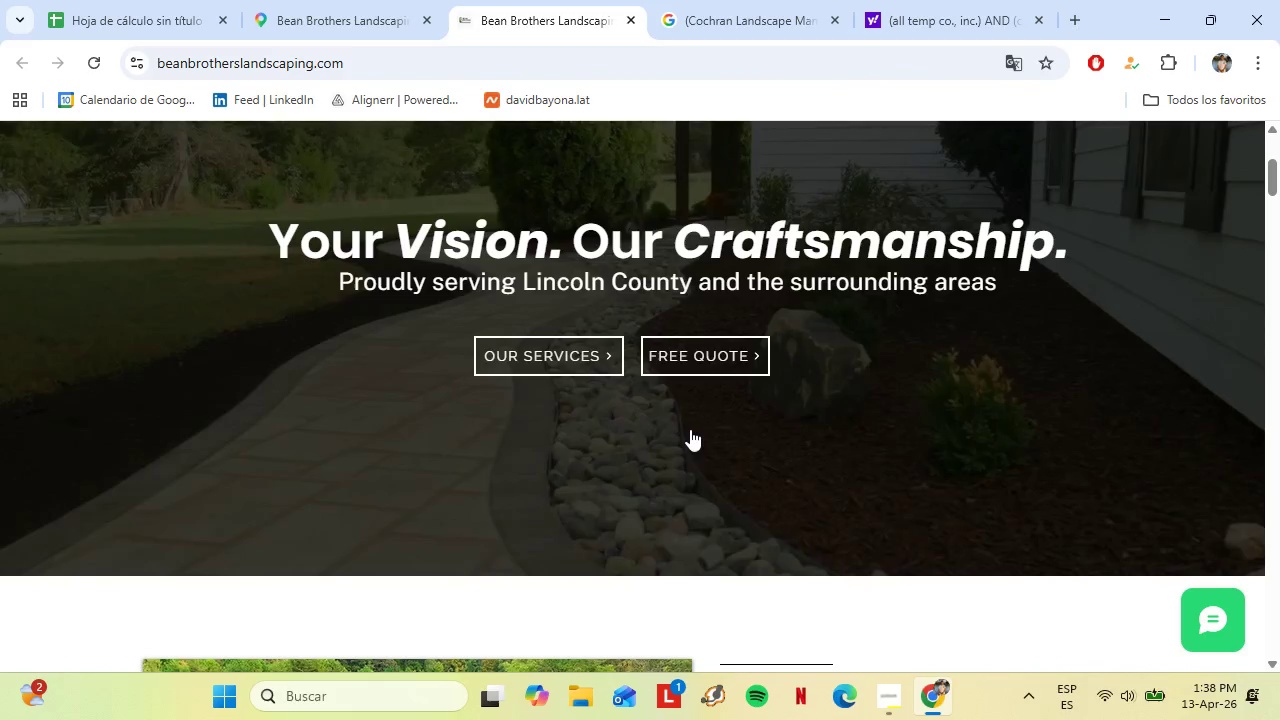 
scroll: coordinate [636, 459], scroll_direction: down, amount: 2.0
 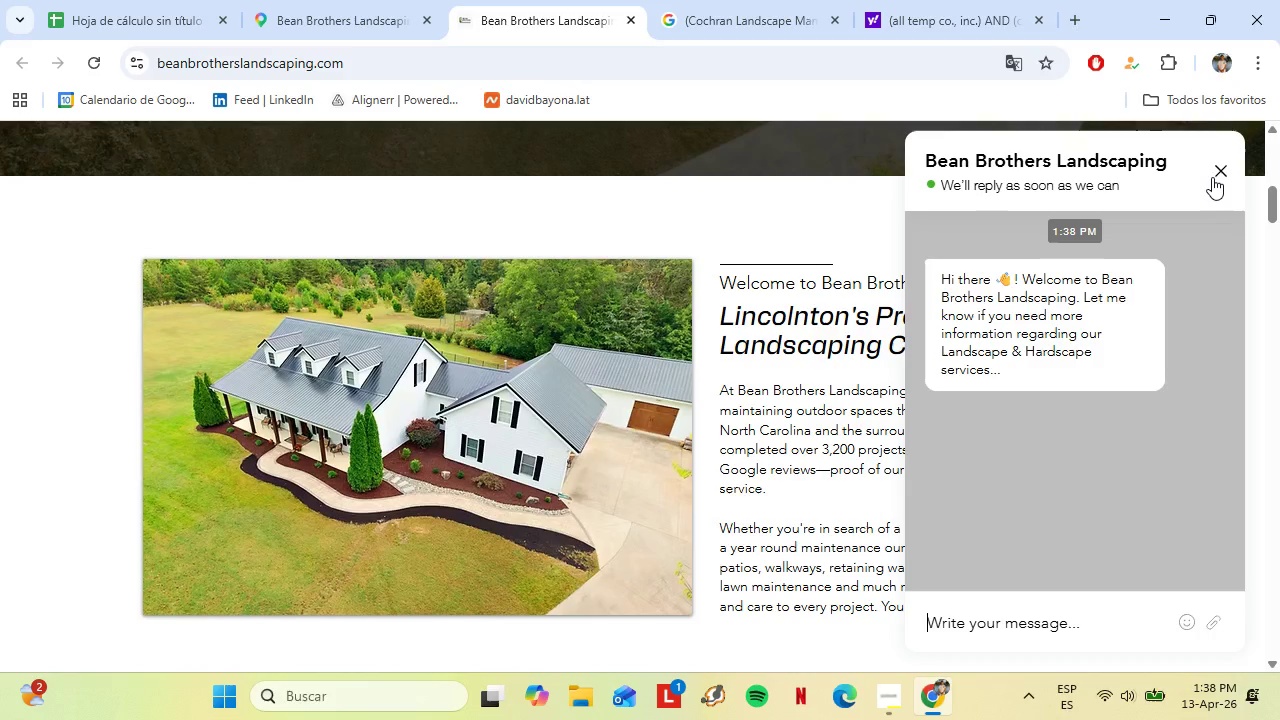 
left_click([1221, 167])
 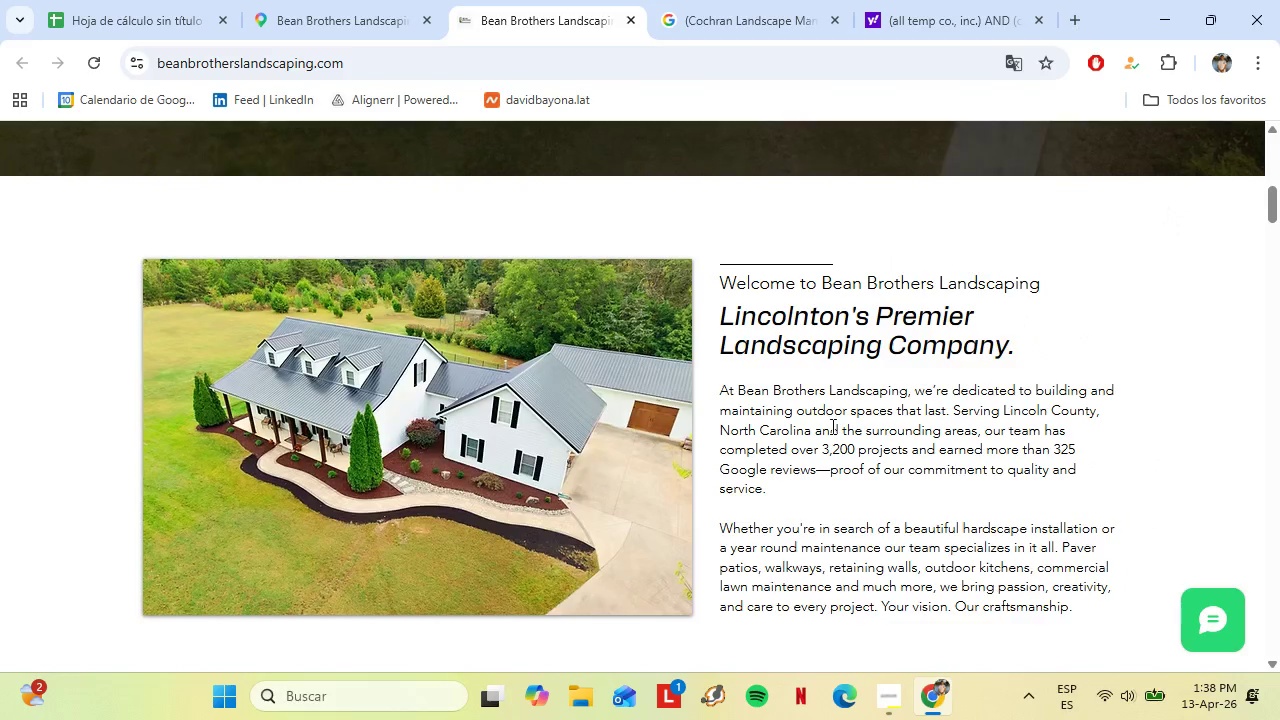 
scroll: coordinate [641, 505], scroll_direction: down, amount: 26.0
 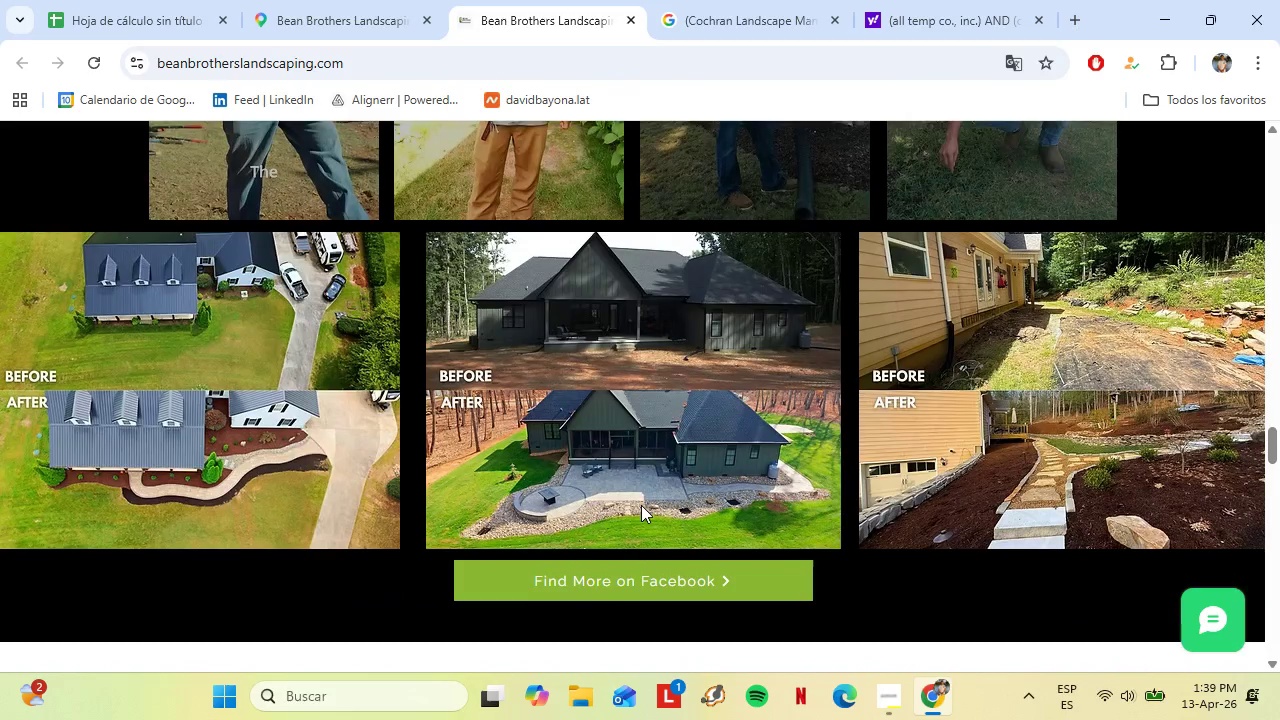 
scroll: coordinate [641, 505], scroll_direction: none, amount: 0.0
 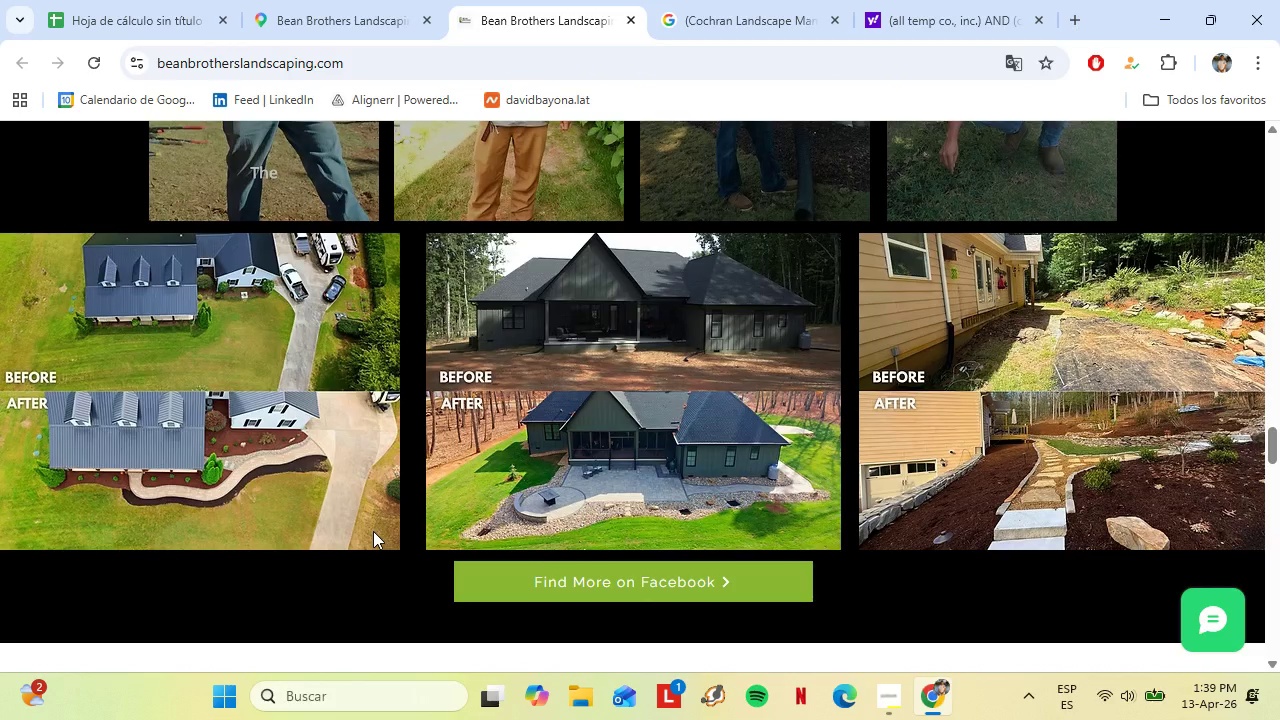 
wait(11.57)
 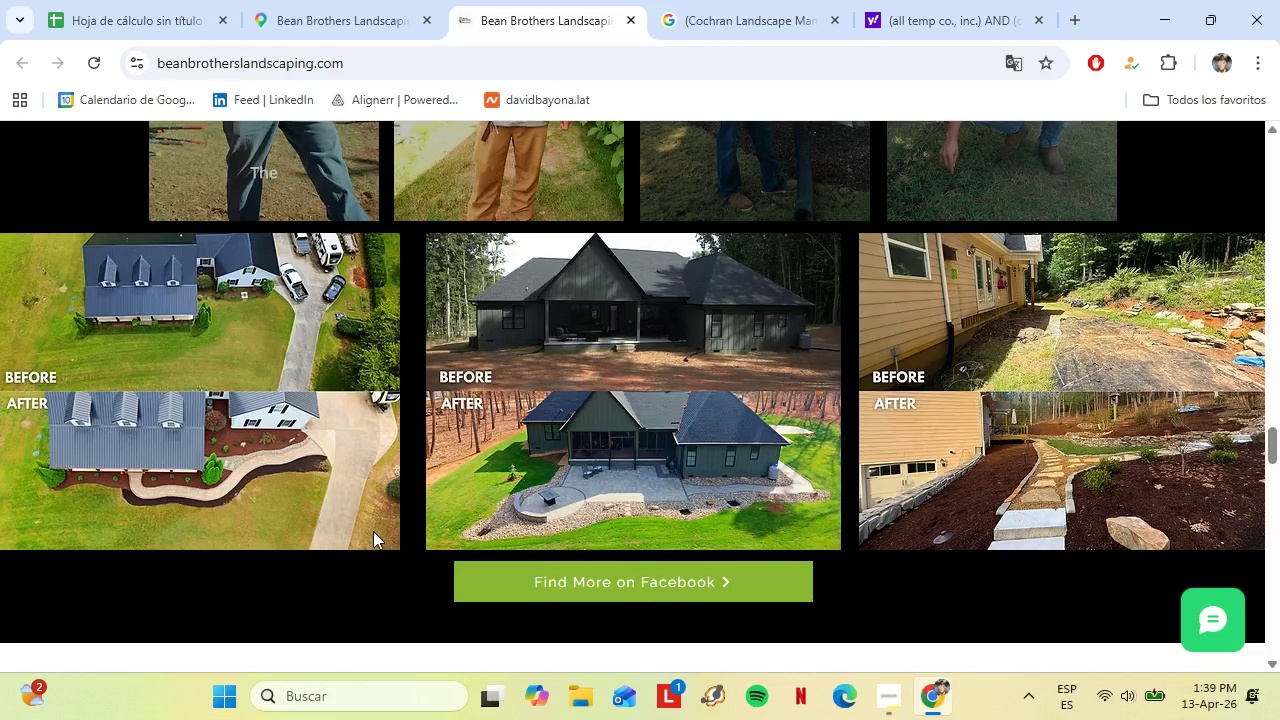 
scroll: coordinate [299, 338], scroll_direction: down, amount: 8.0
 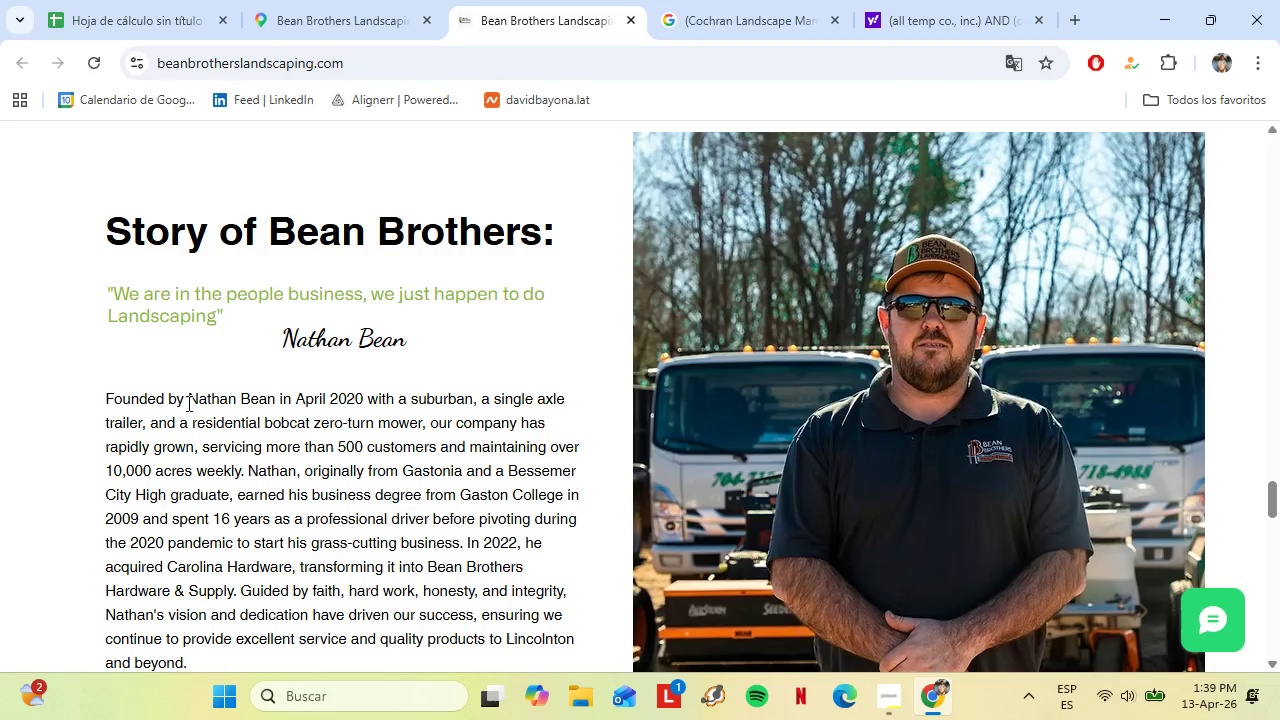 
left_click_drag(start_coordinate=[188, 401], to_coordinate=[274, 405])
 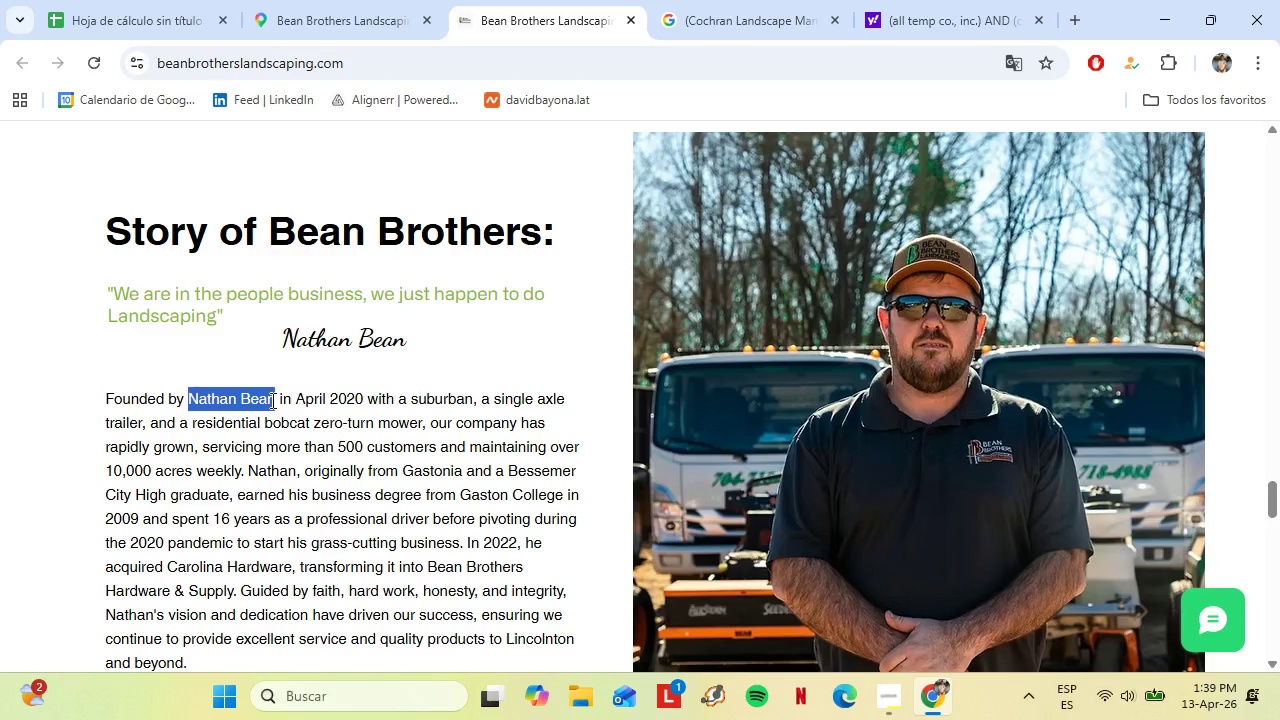 
key(Control+C)
 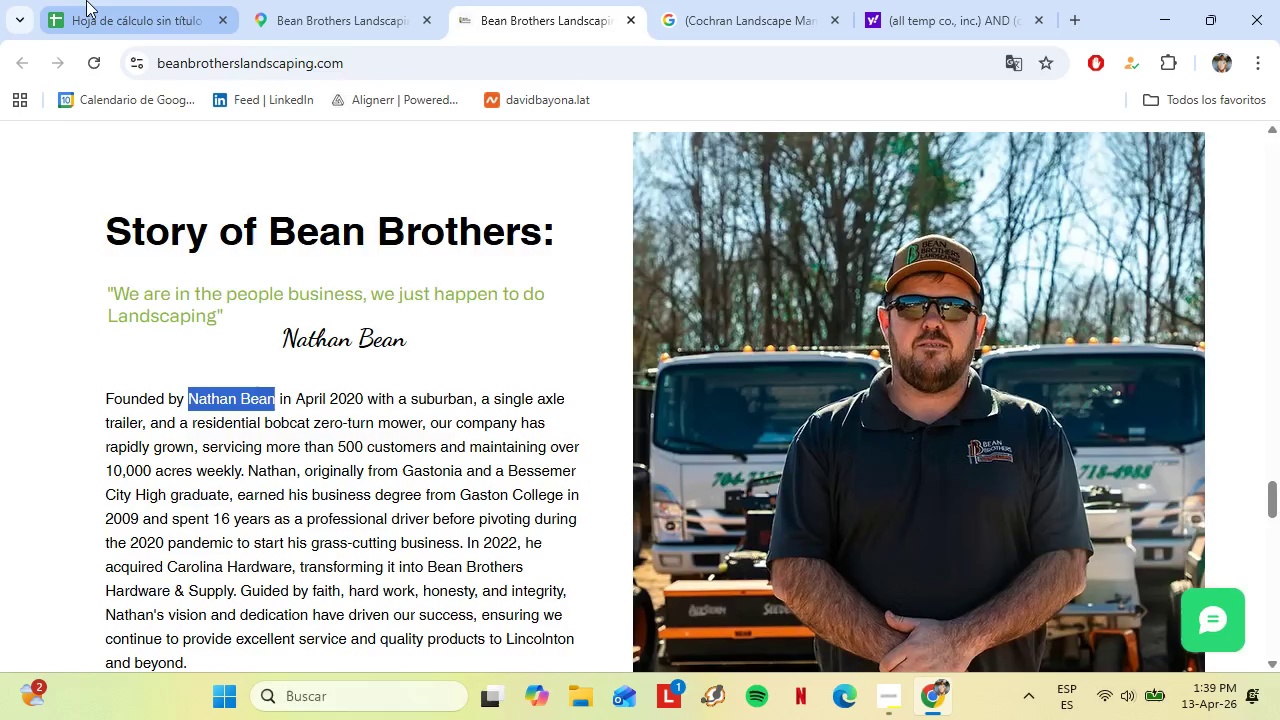 
left_click([89, 0])
 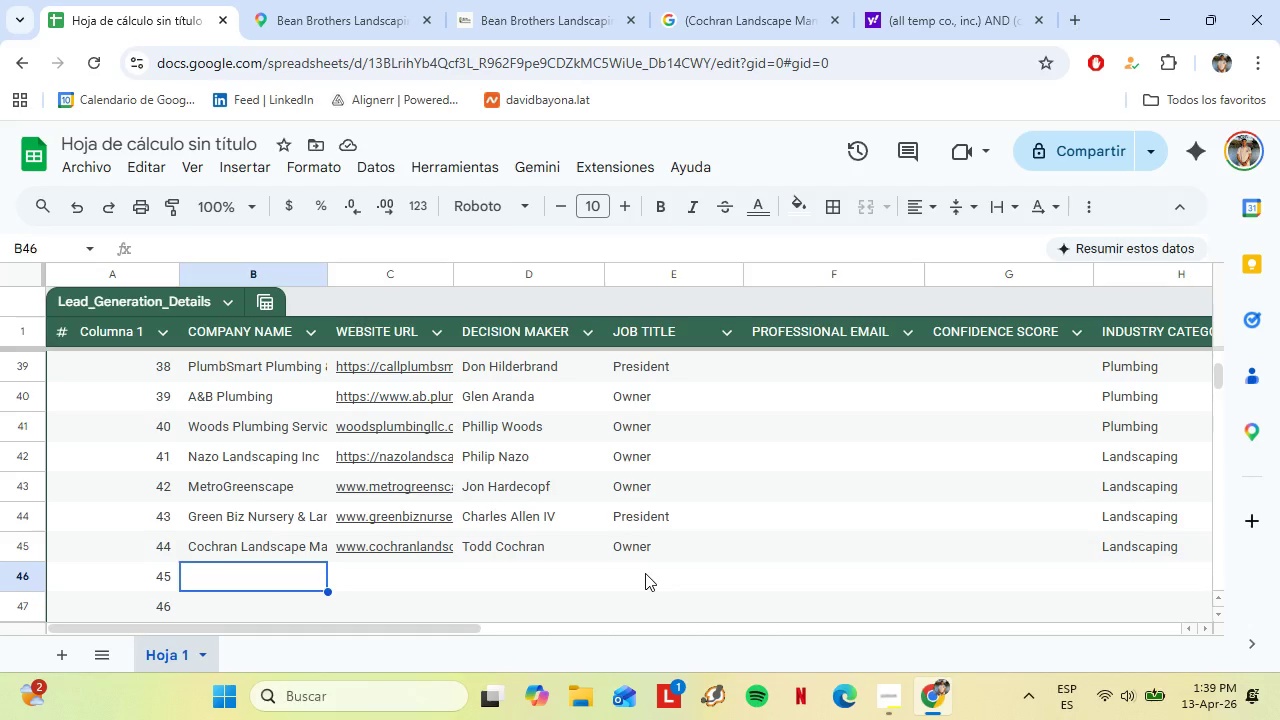 
left_click([645, 573])
 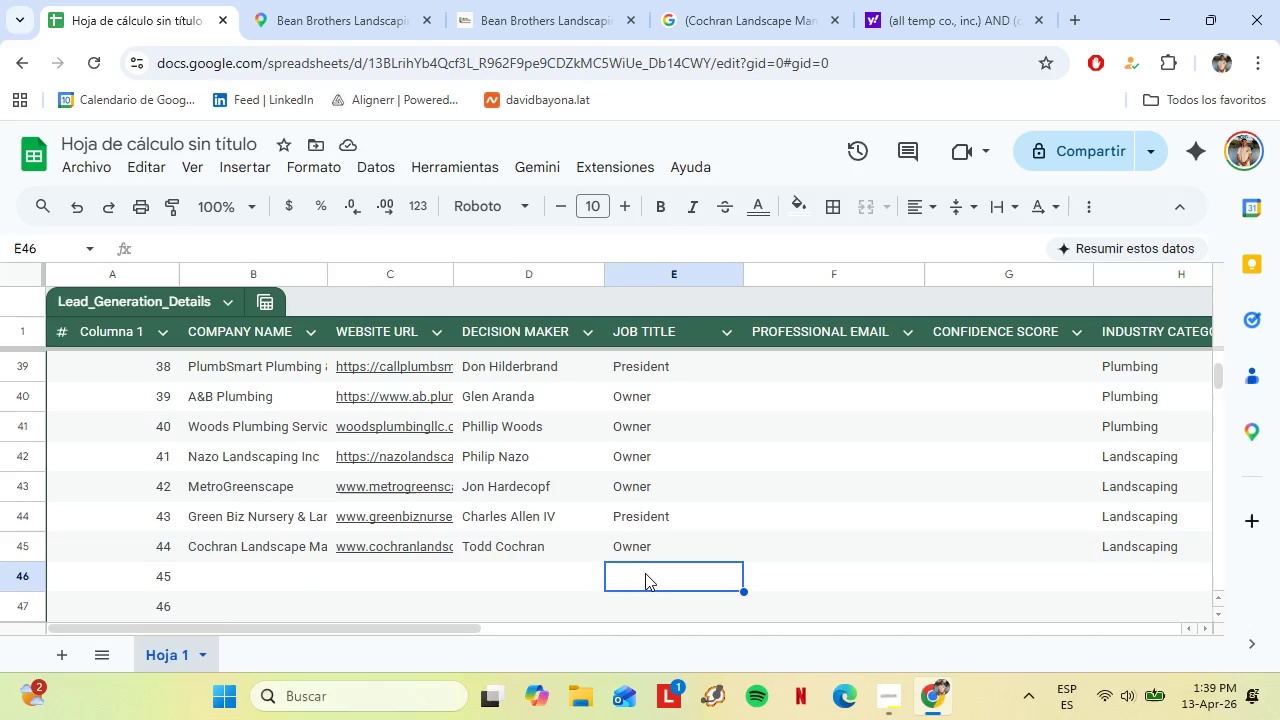 
hold_key(key=ControlLeft, duration=0.31)
 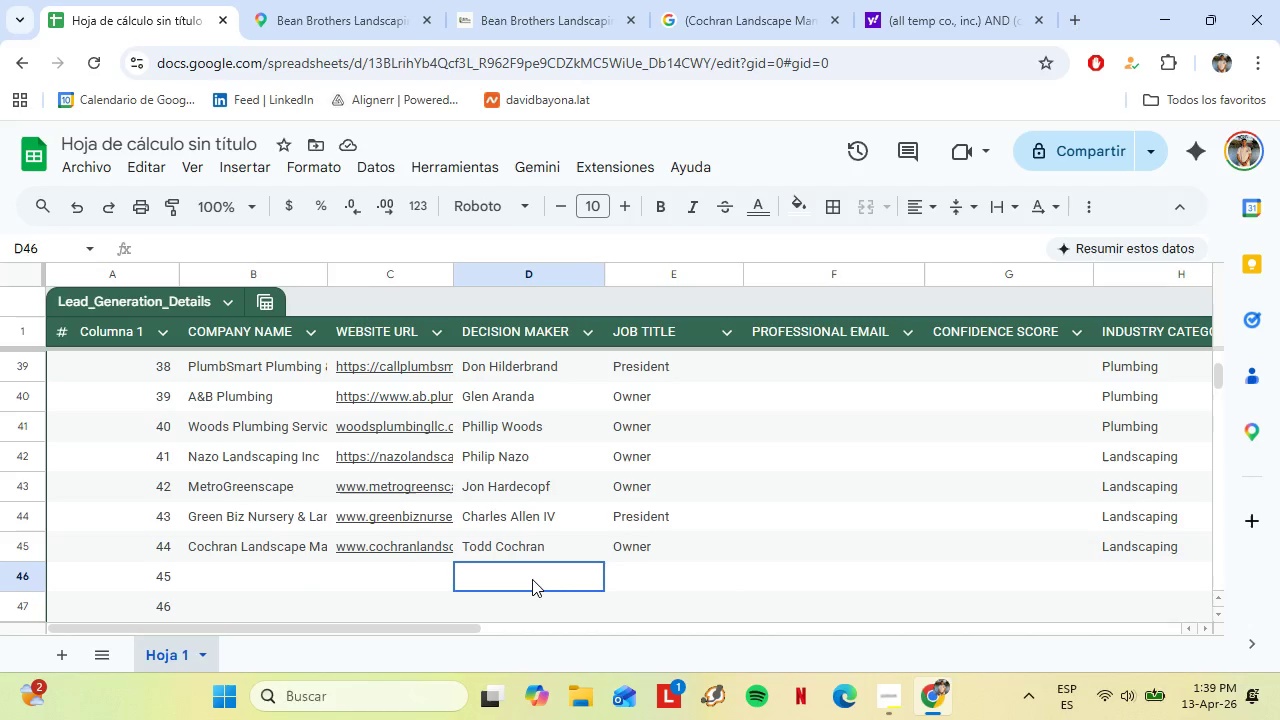 
left_click([532, 579])
 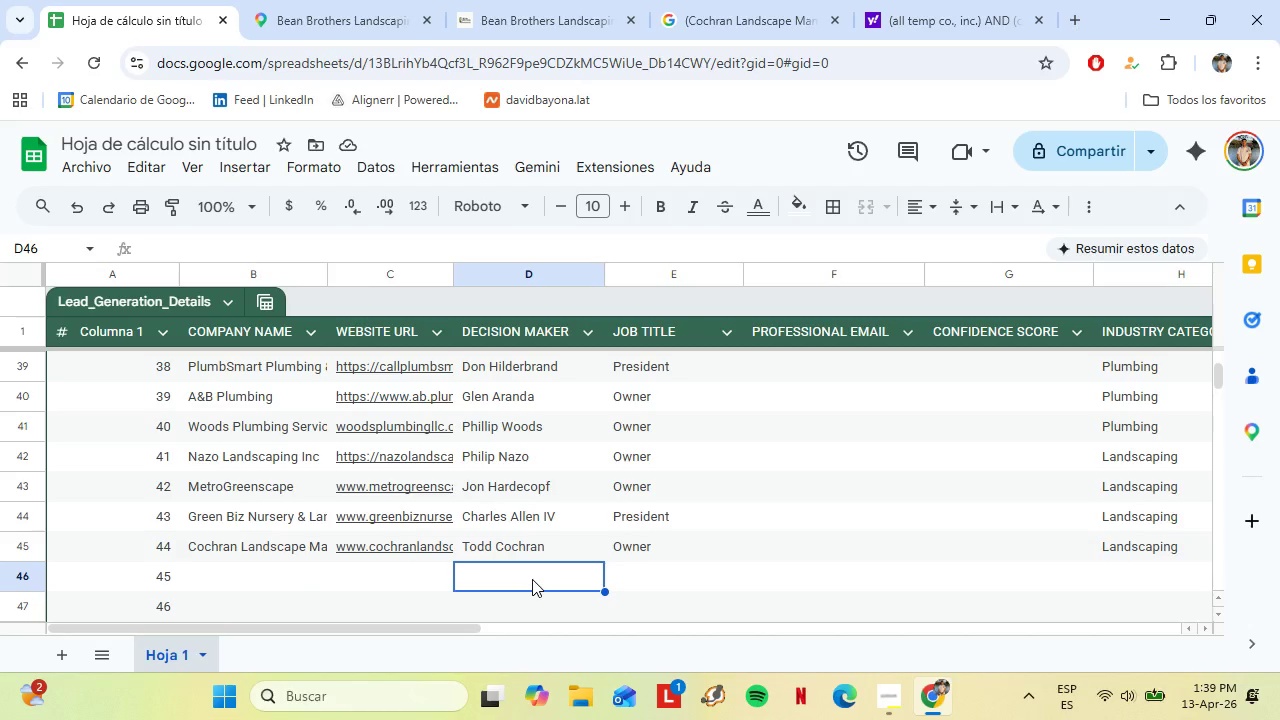 
key(Control+Shift+V)
 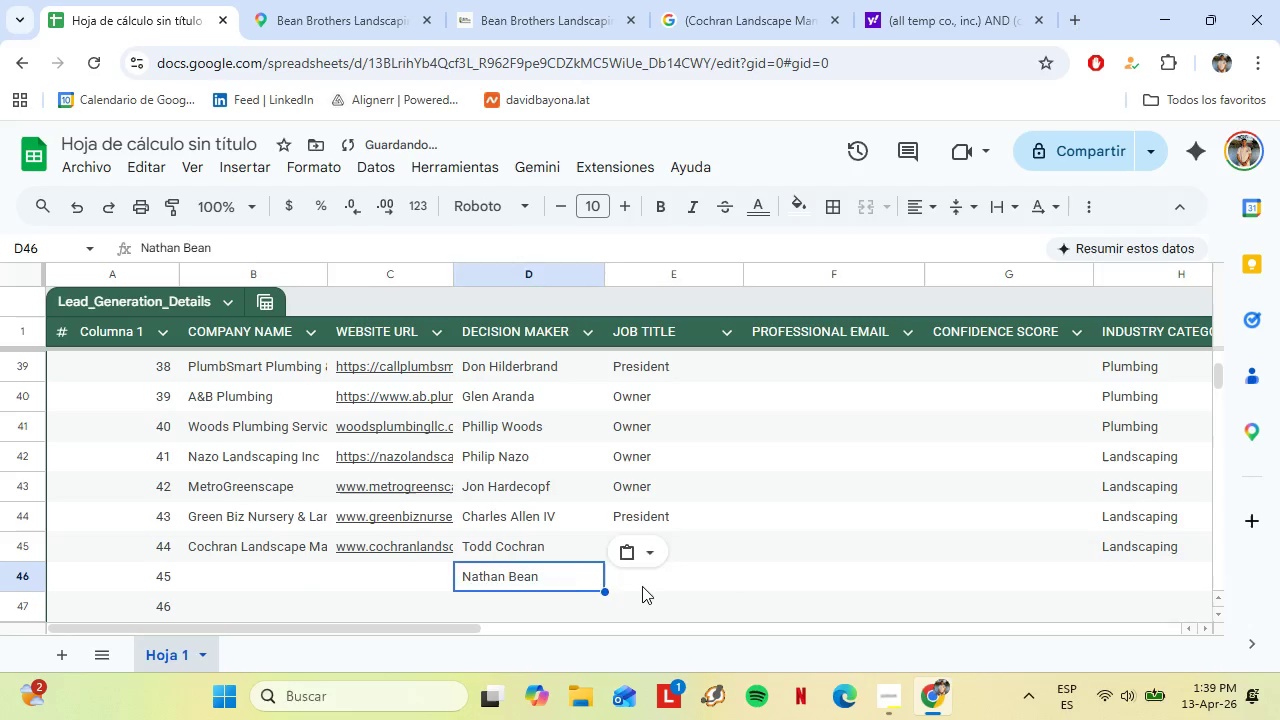 
left_click([643, 584])
 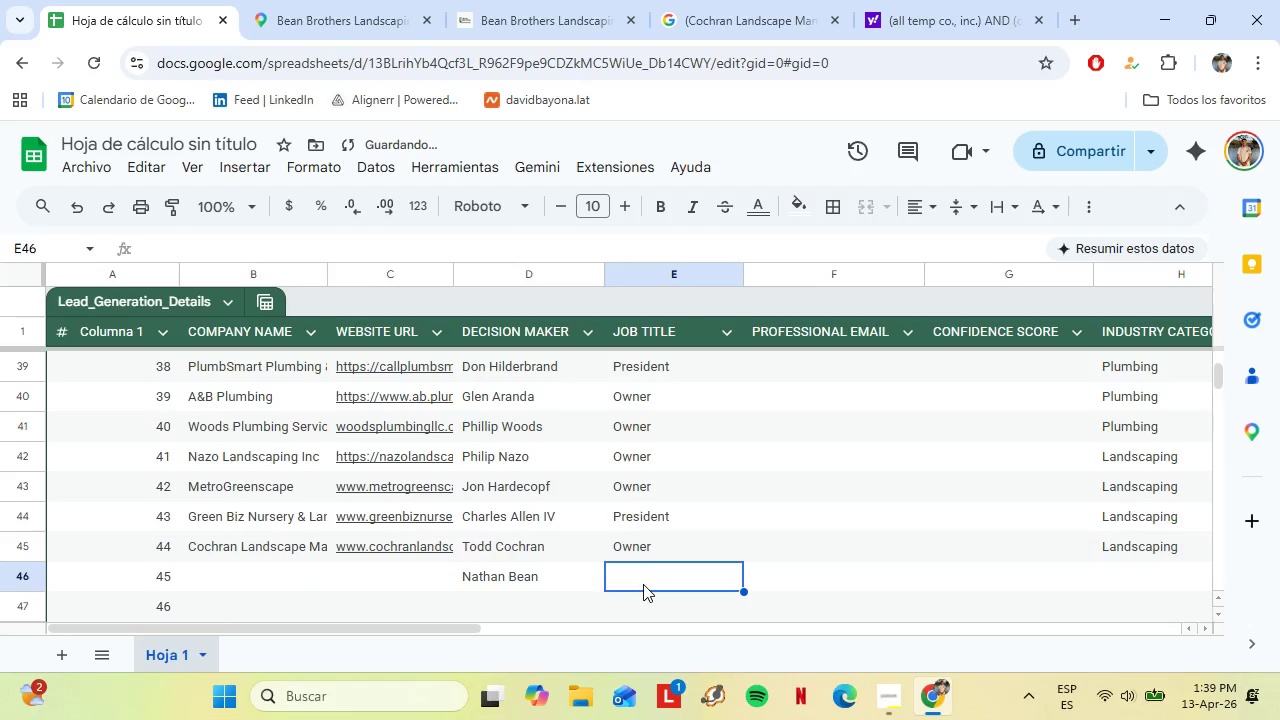 
type(Owner)
 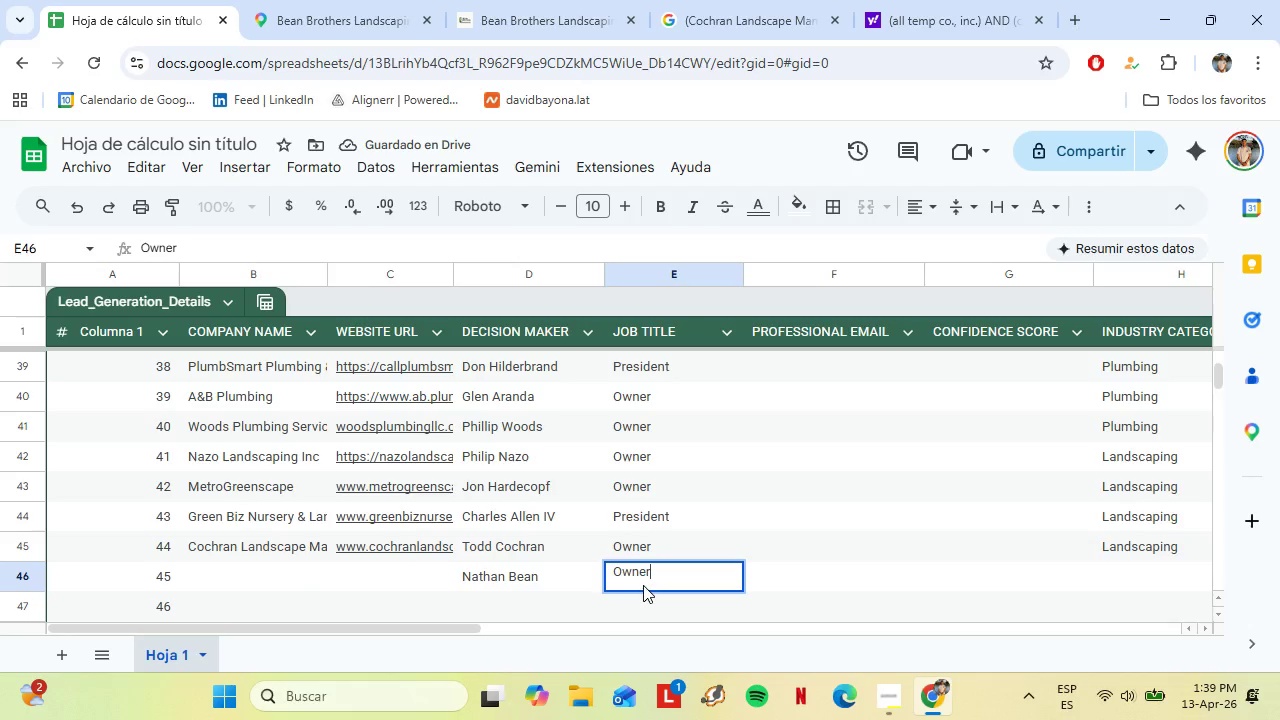 
key(ArrowLeft)
 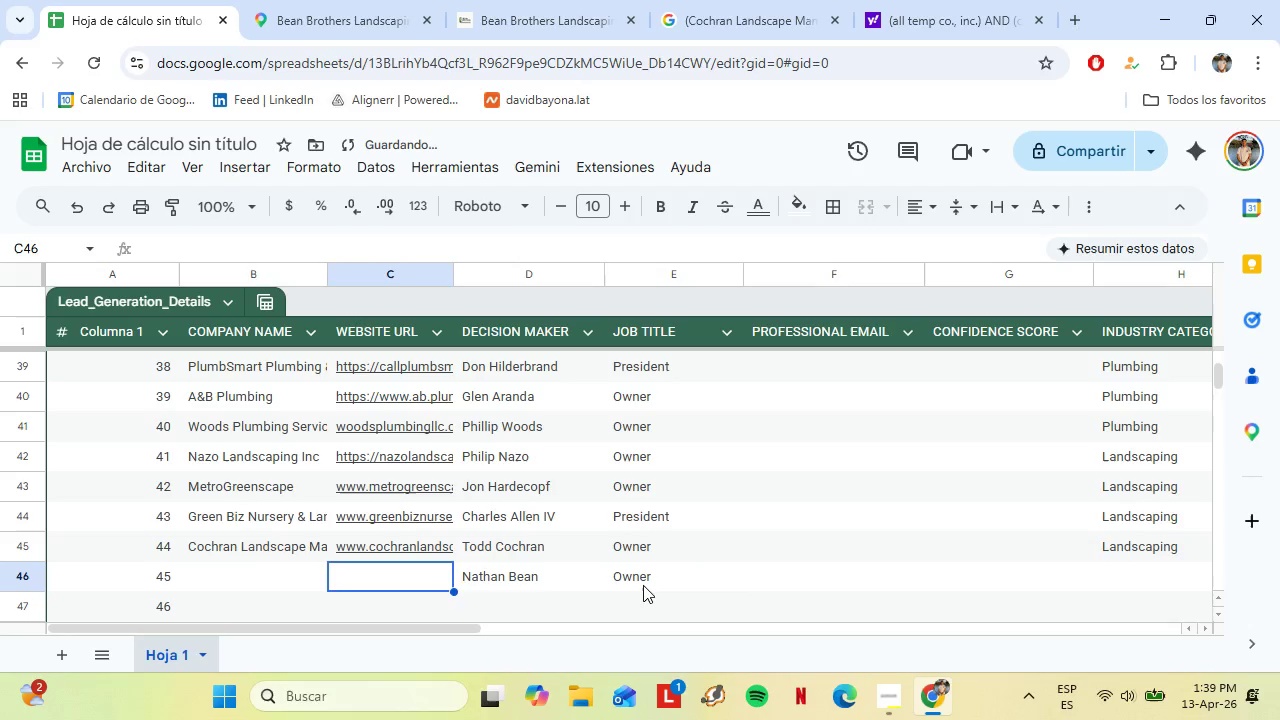 
key(ArrowLeft)
 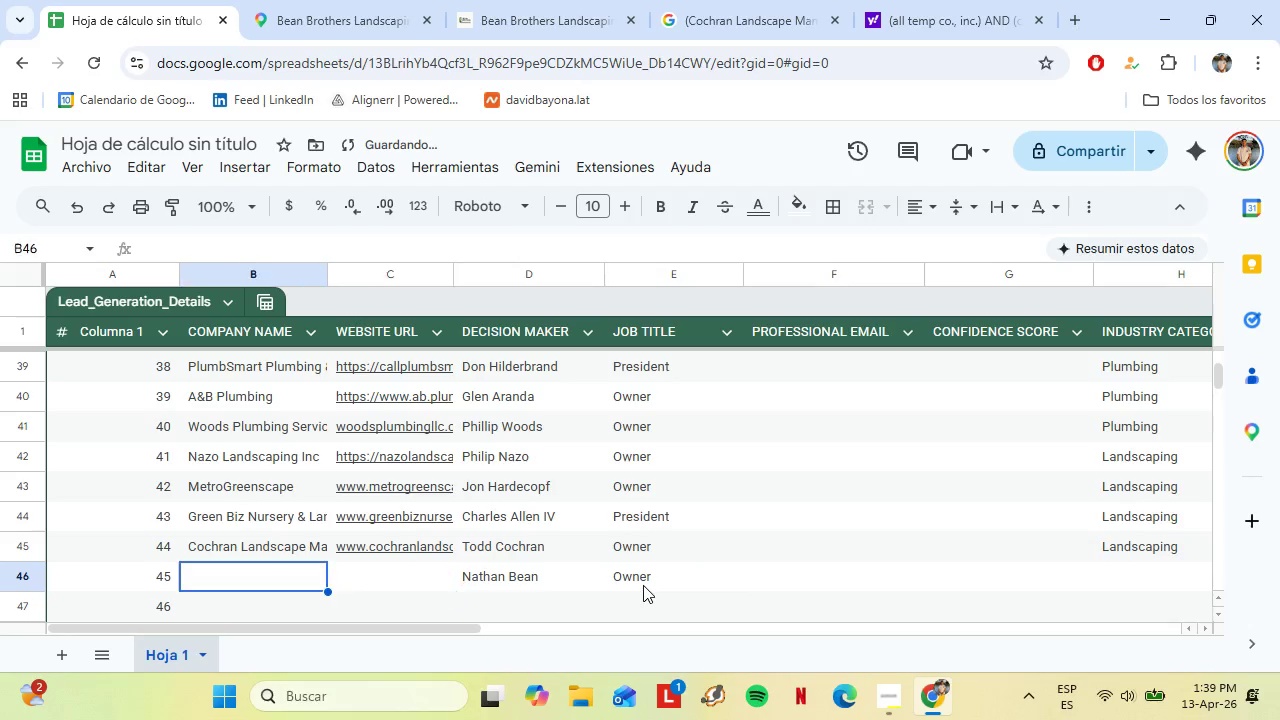 
key(ArrowLeft)
 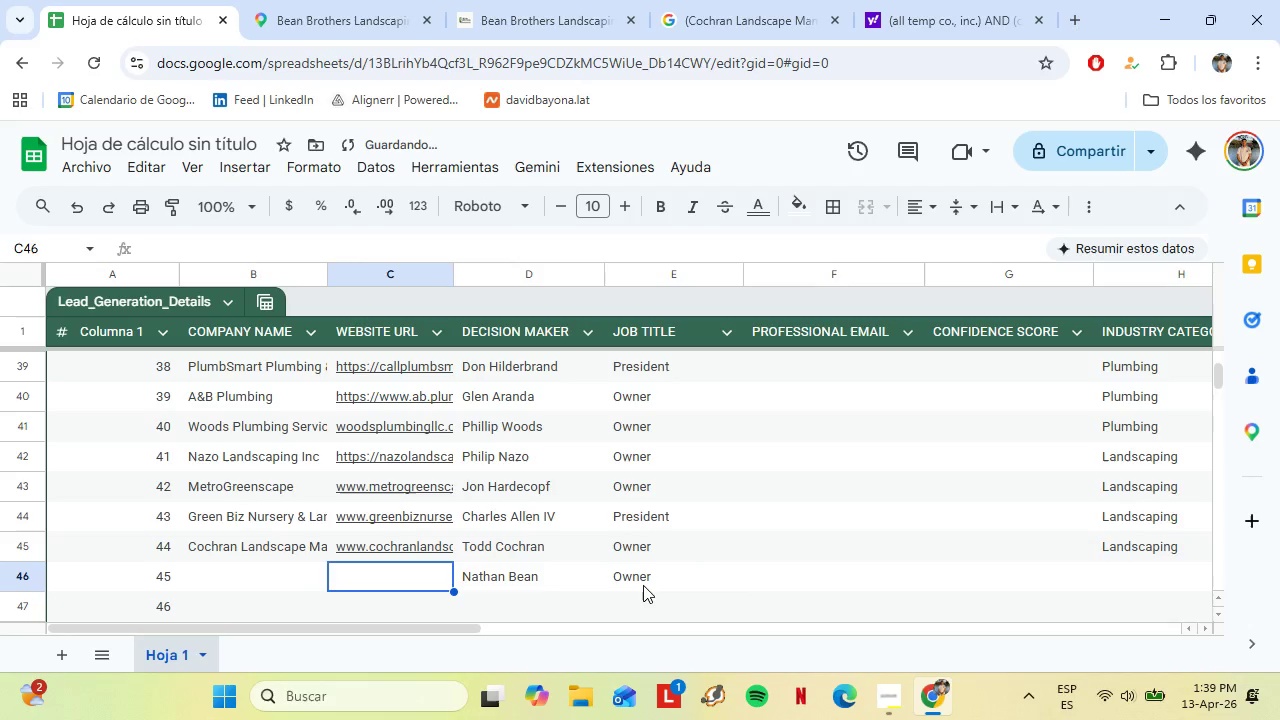 
key(ArrowRight)
 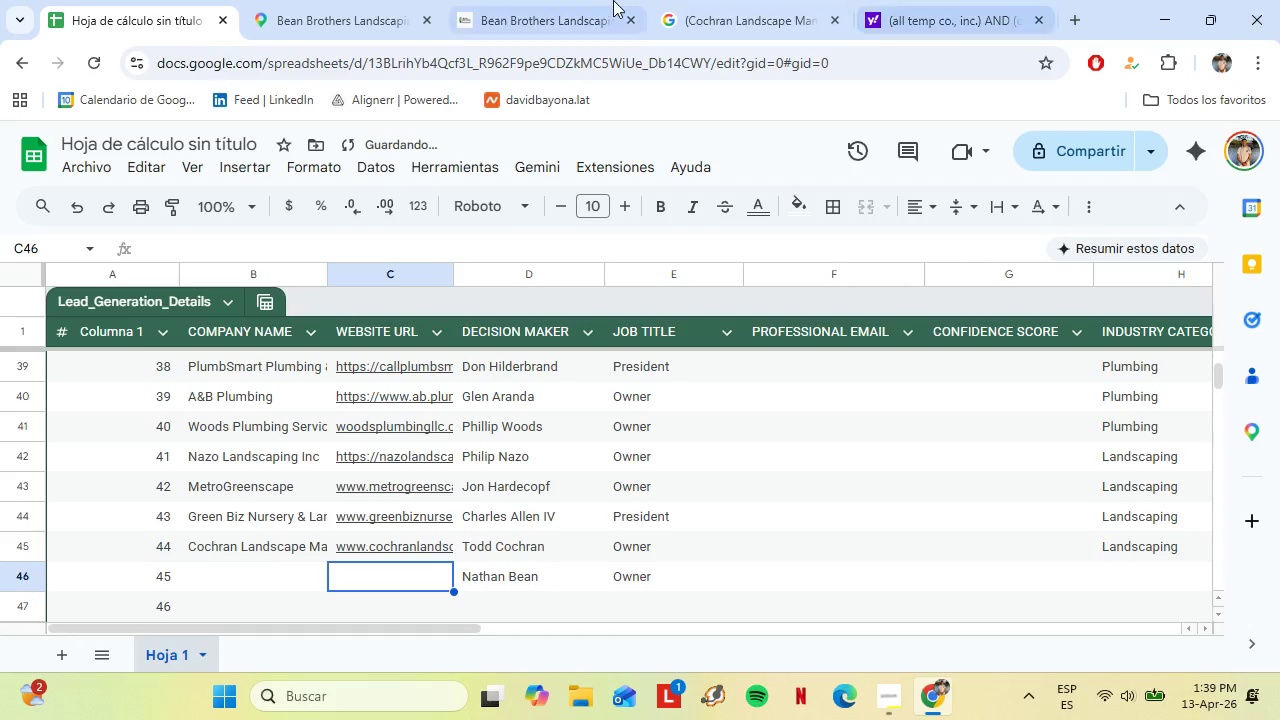 
left_click([598, 0])
 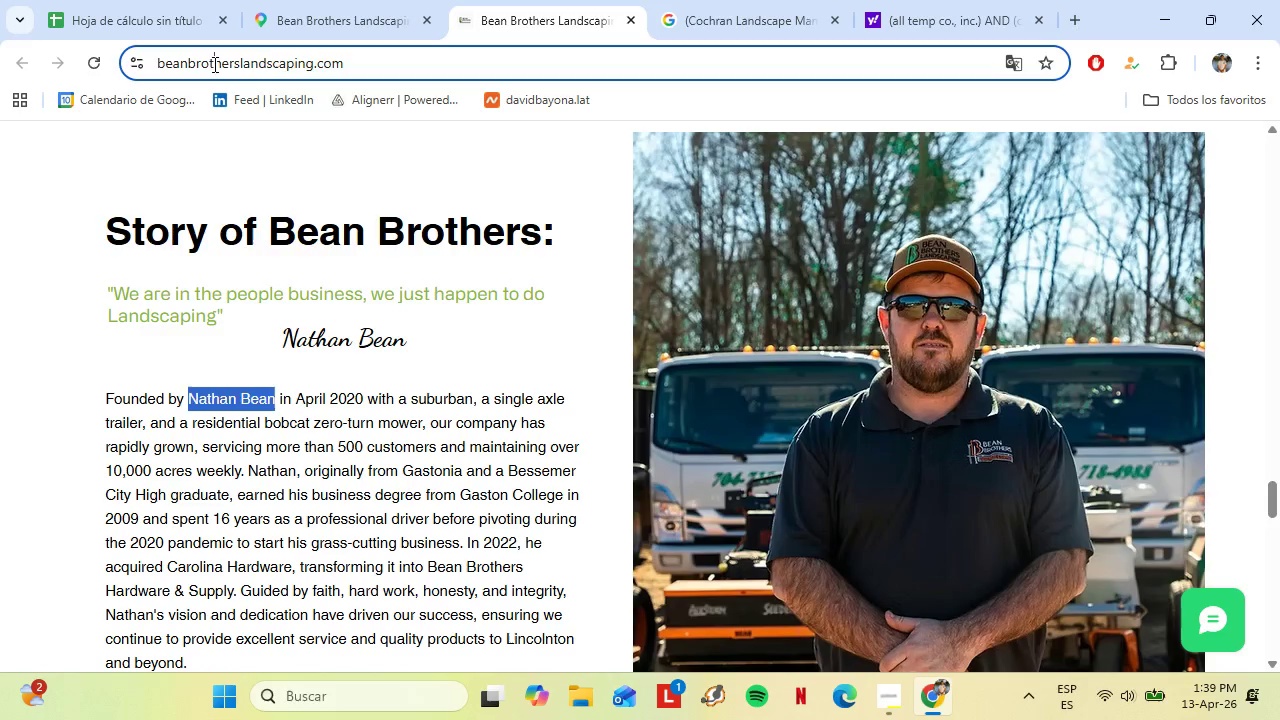 
key(Control+C)
 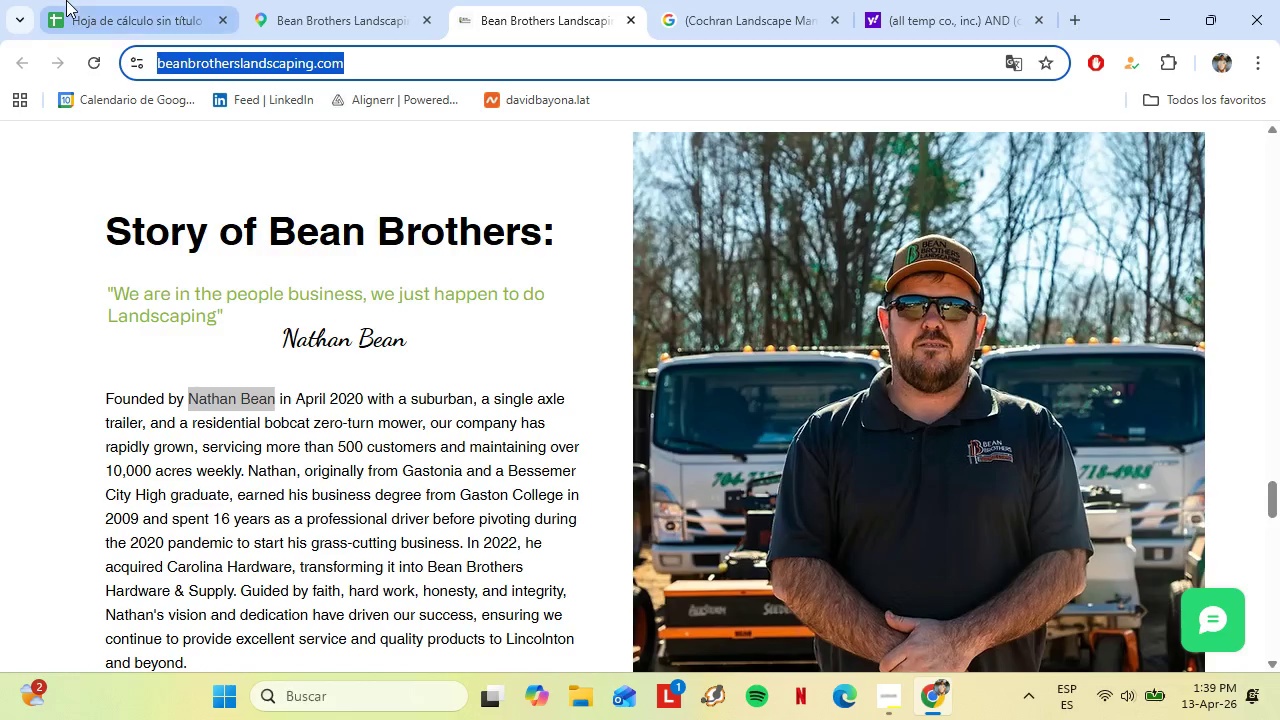 
left_click([66, 0])
 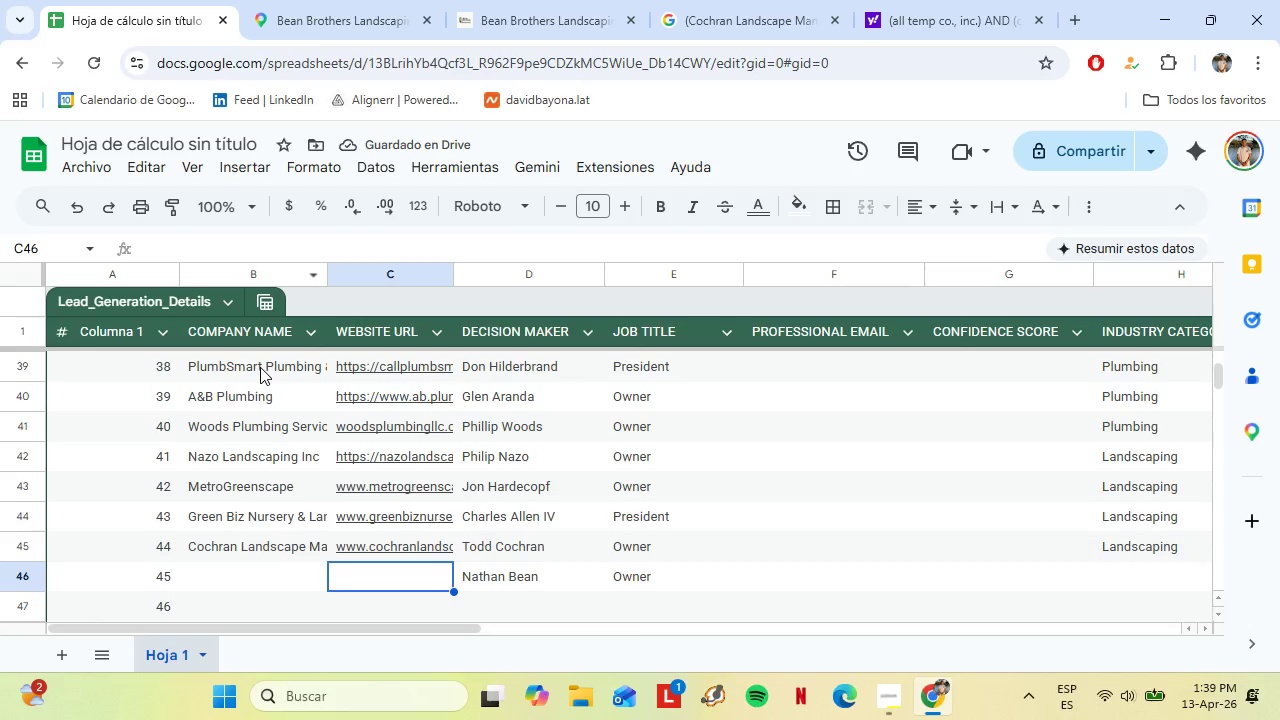 
key(Control+Shift+V)
 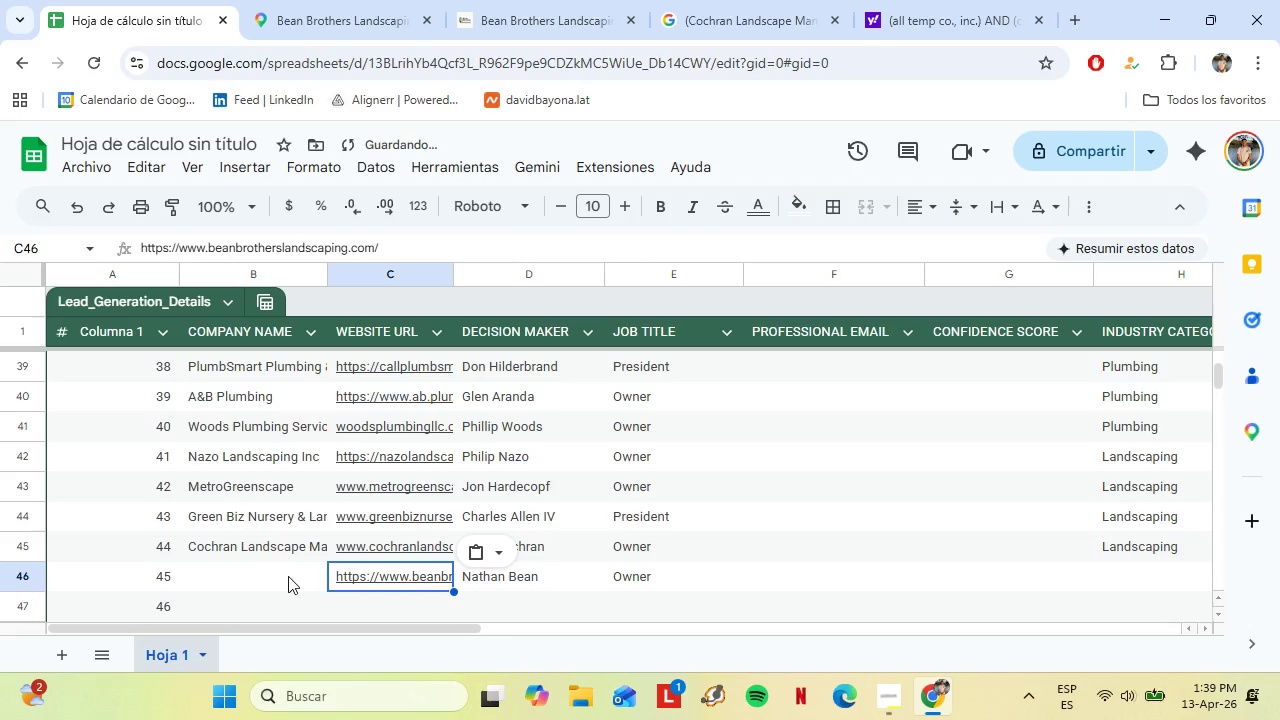 
left_click([288, 576])
 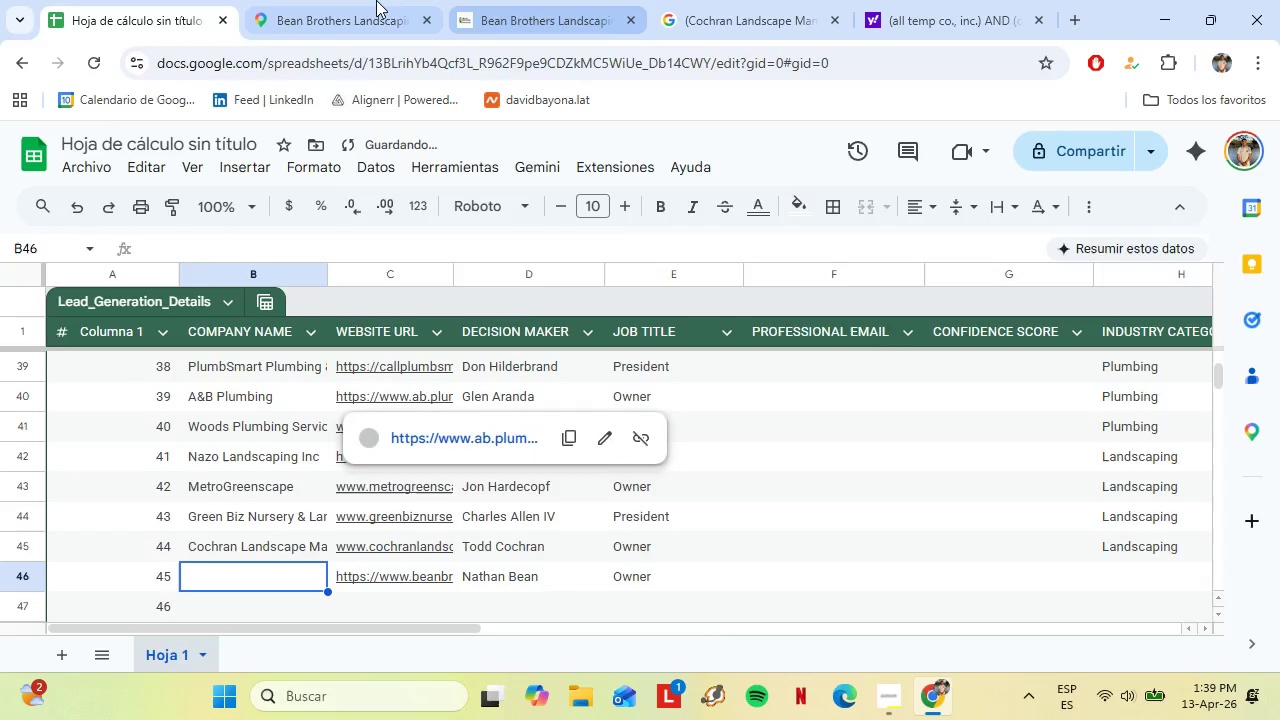 
left_click([374, 0])
 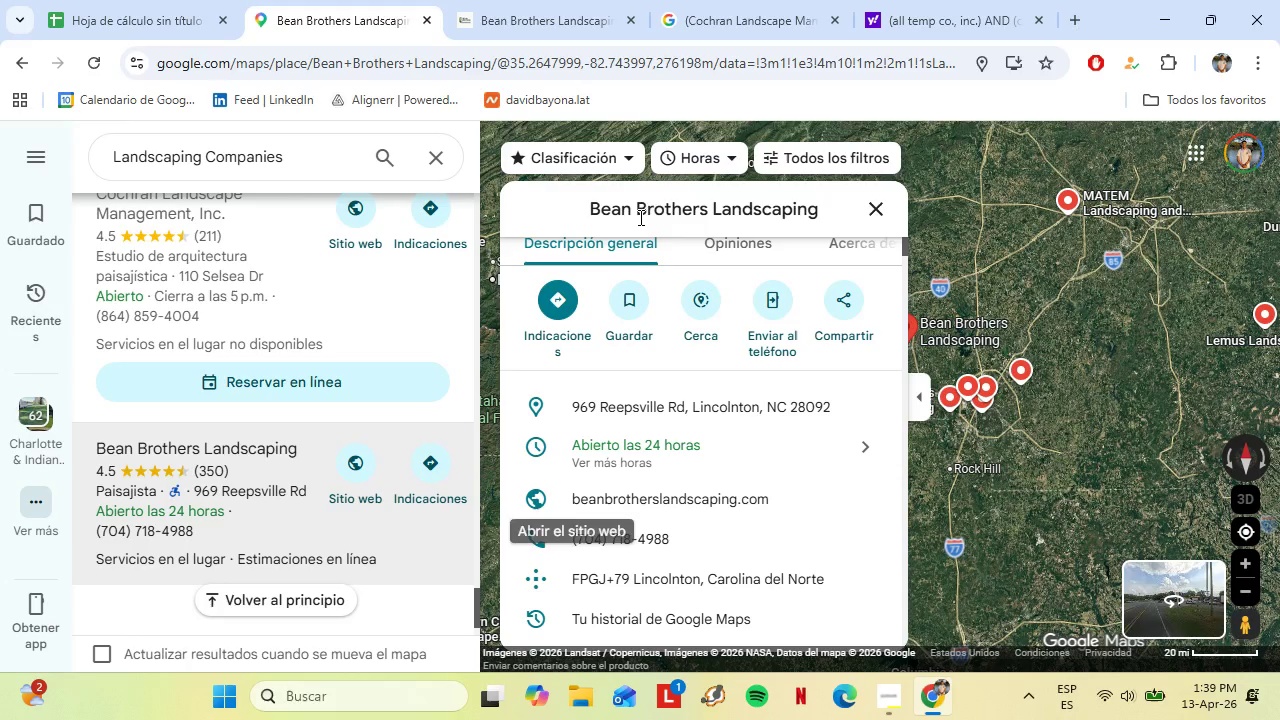 
double_click([639, 217])
 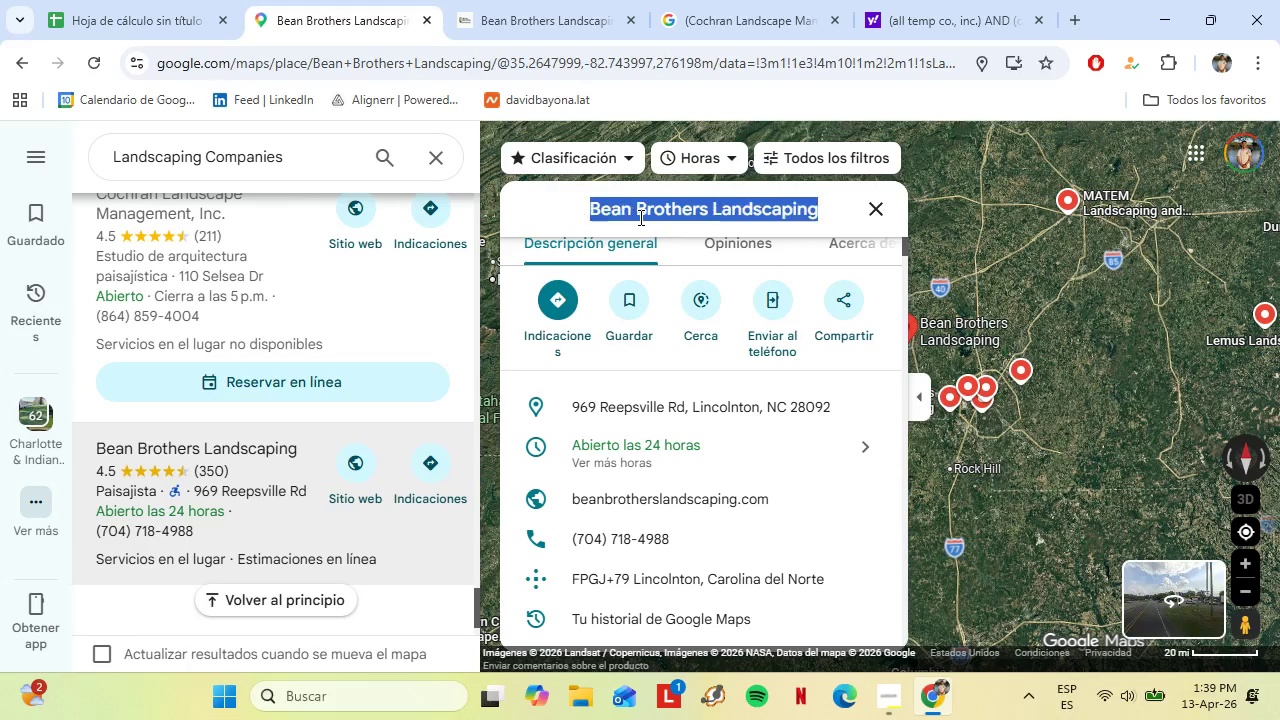 
triple_click([639, 217])
 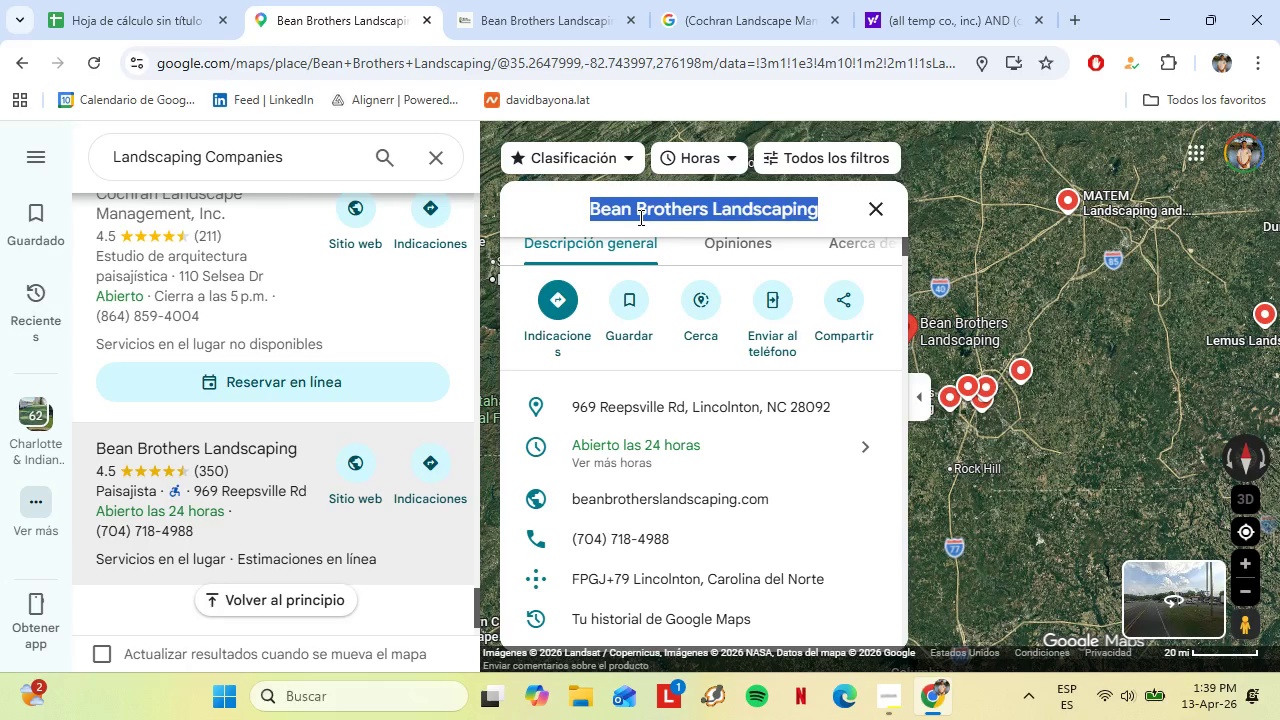 
key(Control+C)
 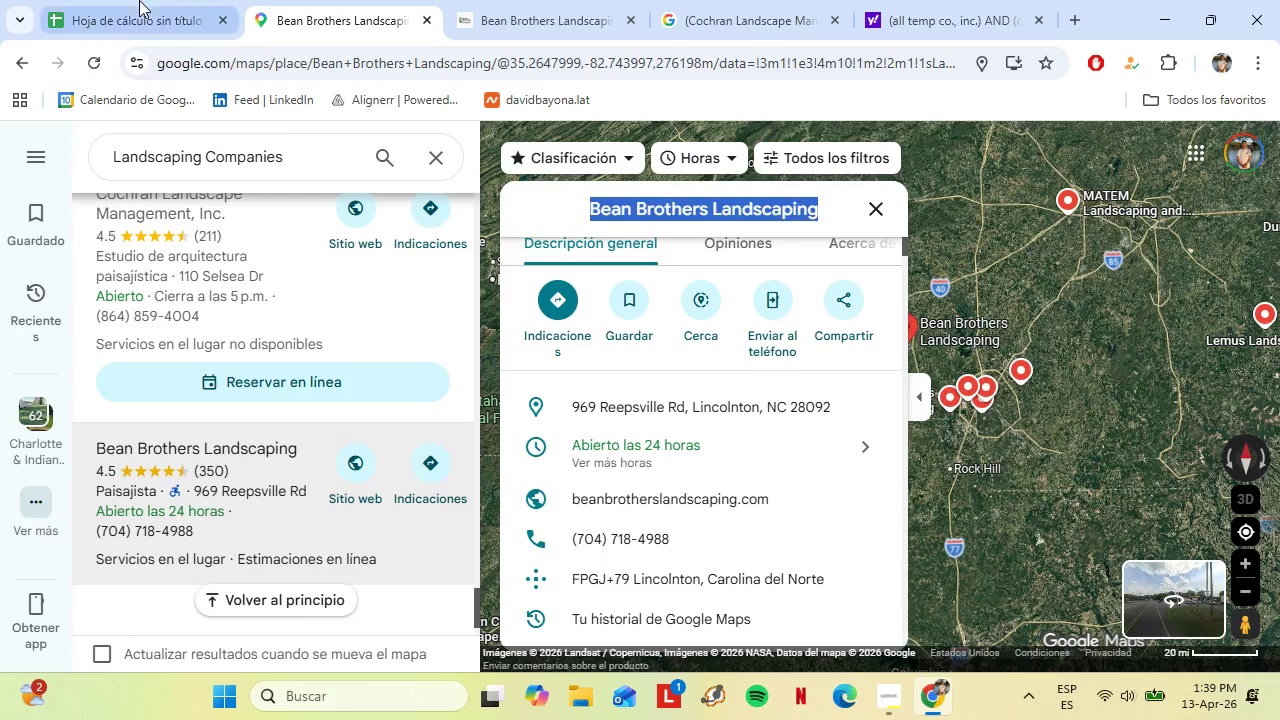 
left_click([139, 0])
 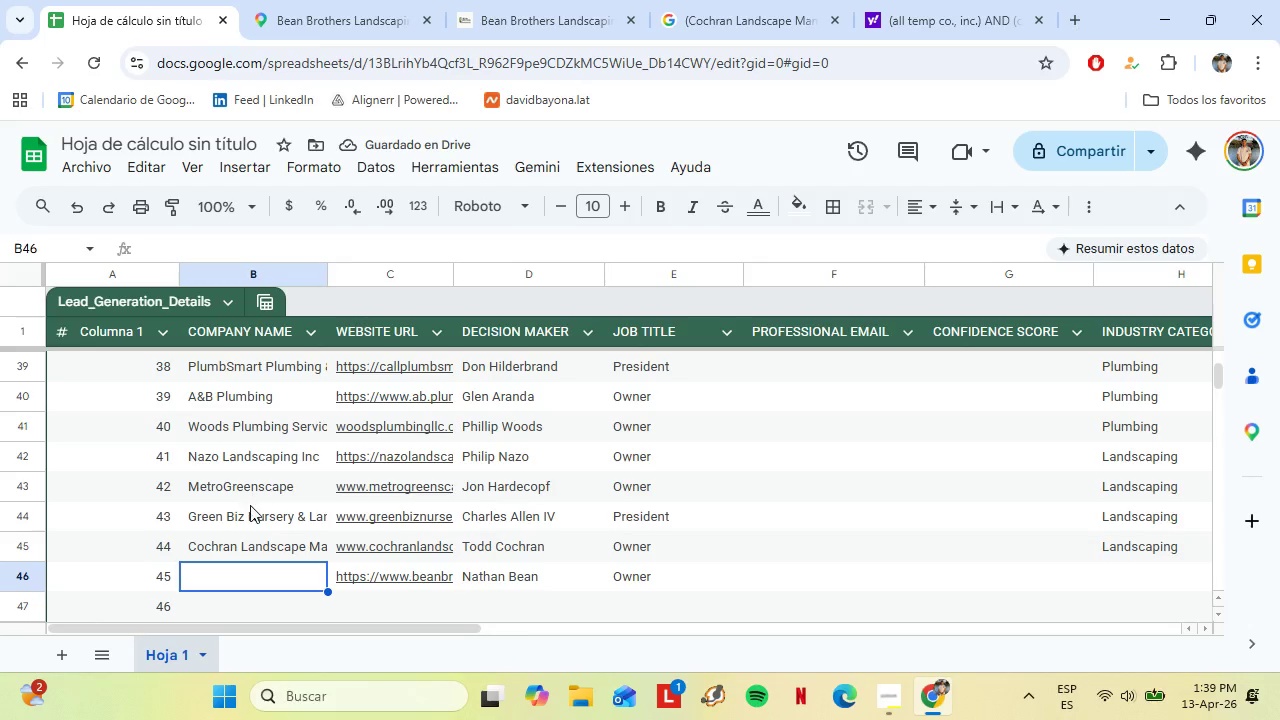 
key(Control+Shift+V)
 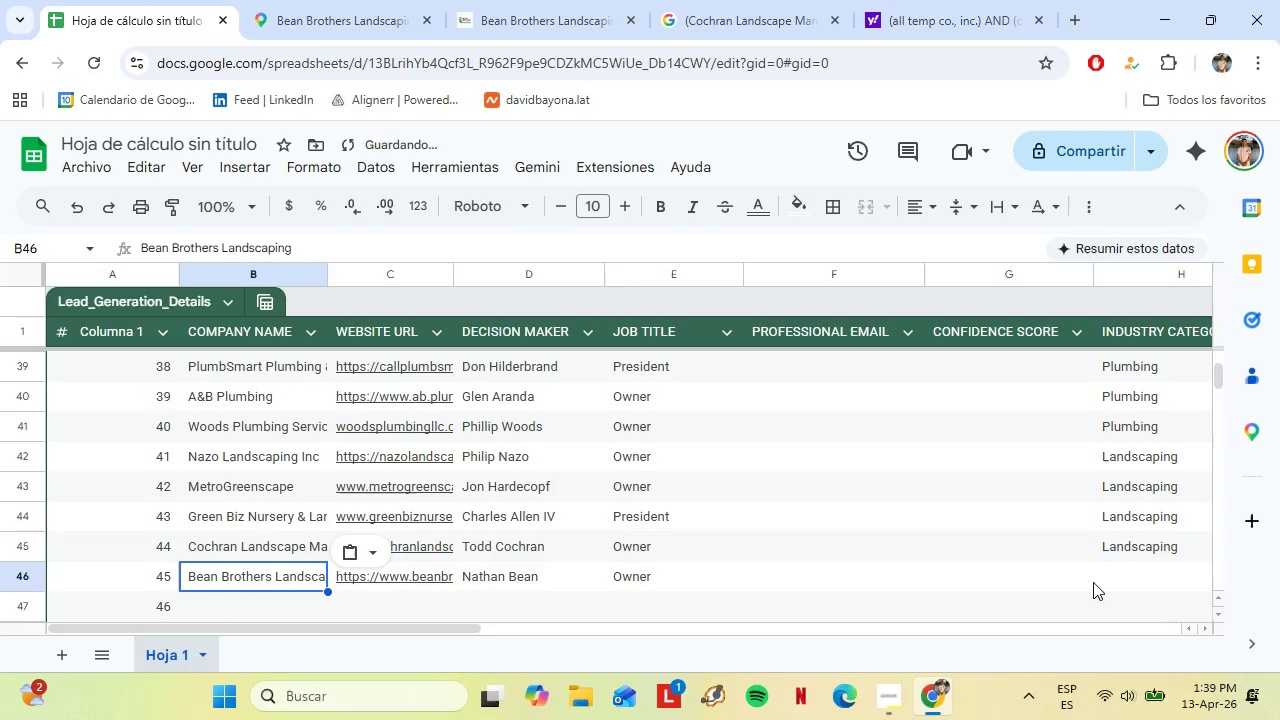 
left_click_drag(start_coordinate=[1114, 581], to_coordinate=[1120, 580])
 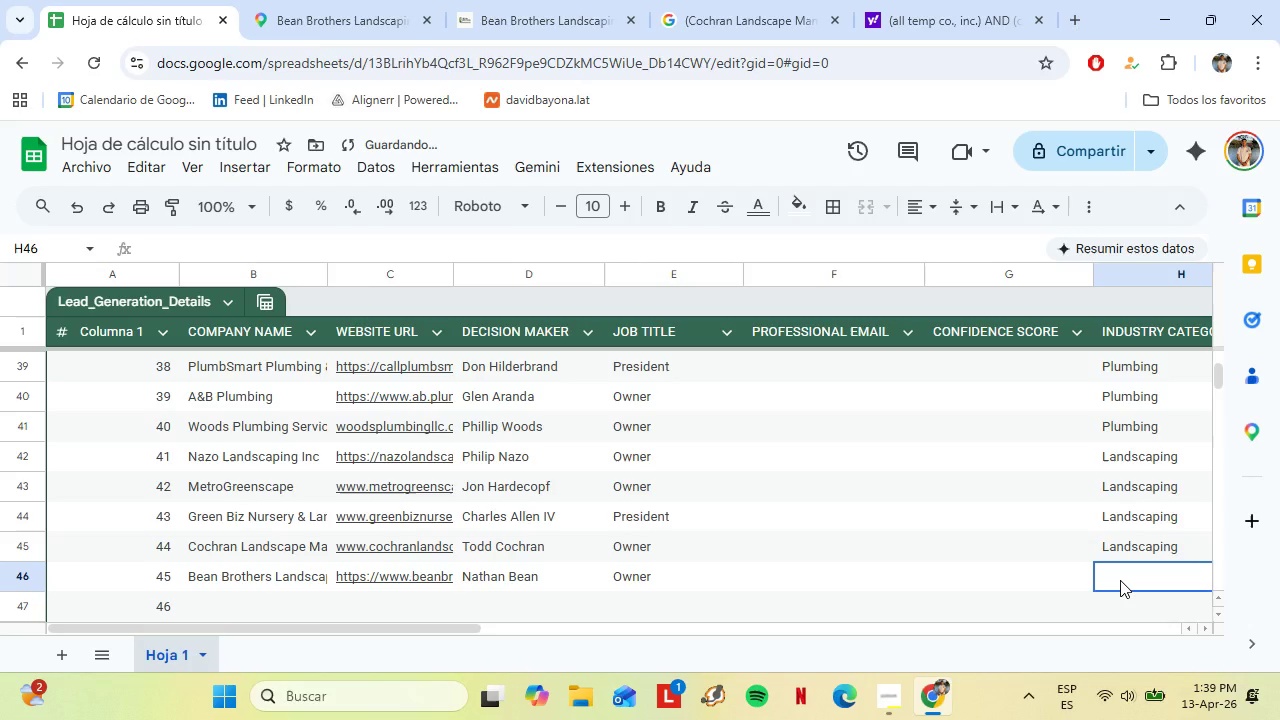 
key(Shift+L)
 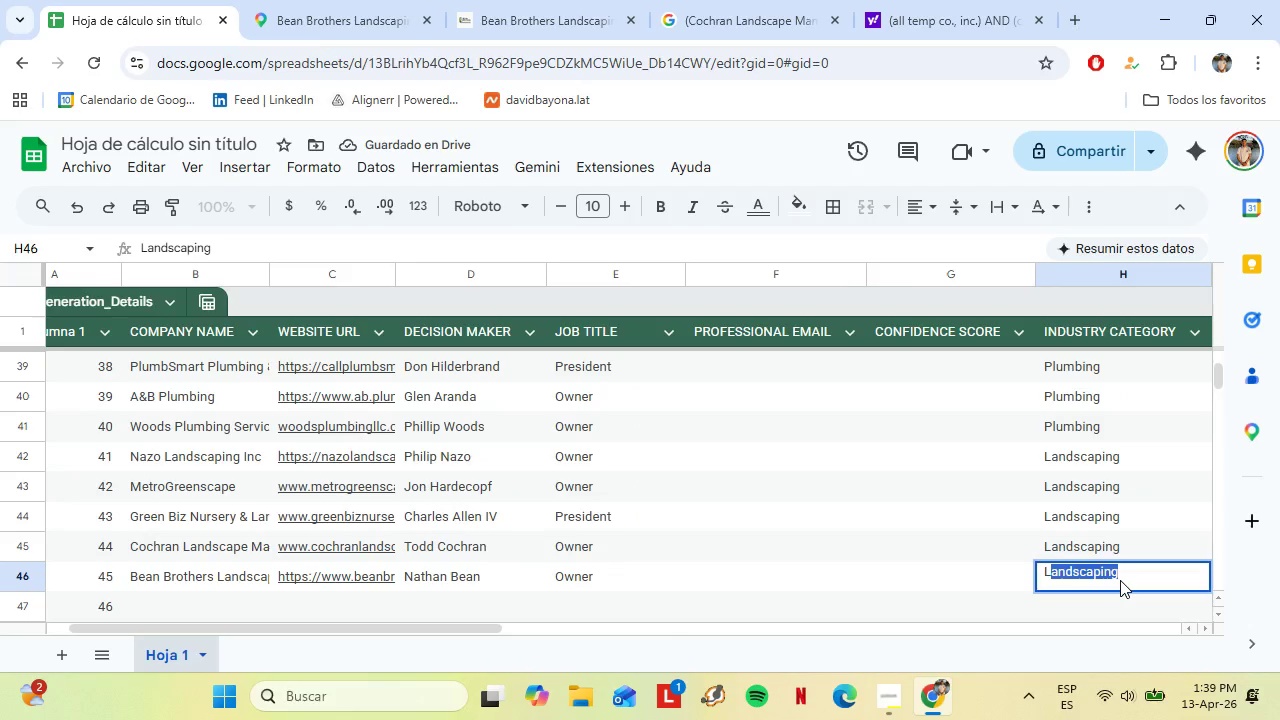 
key(ArrowRight)
 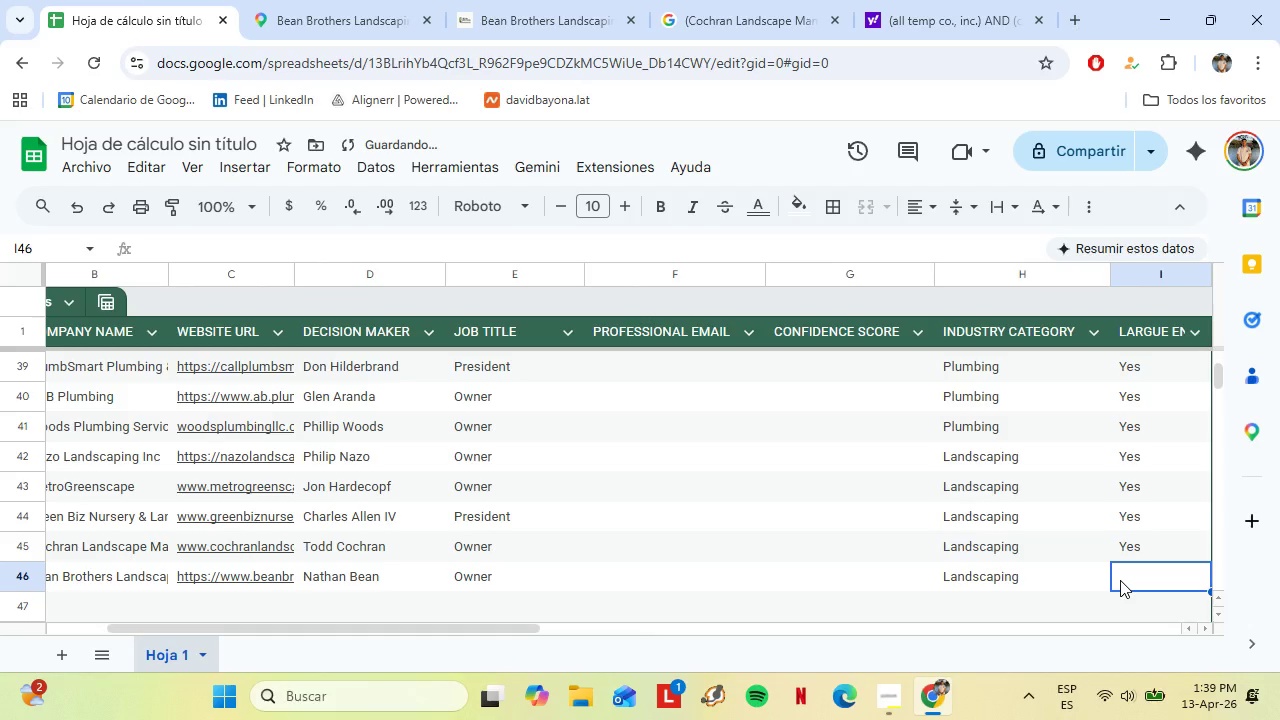 
type(Yes)
 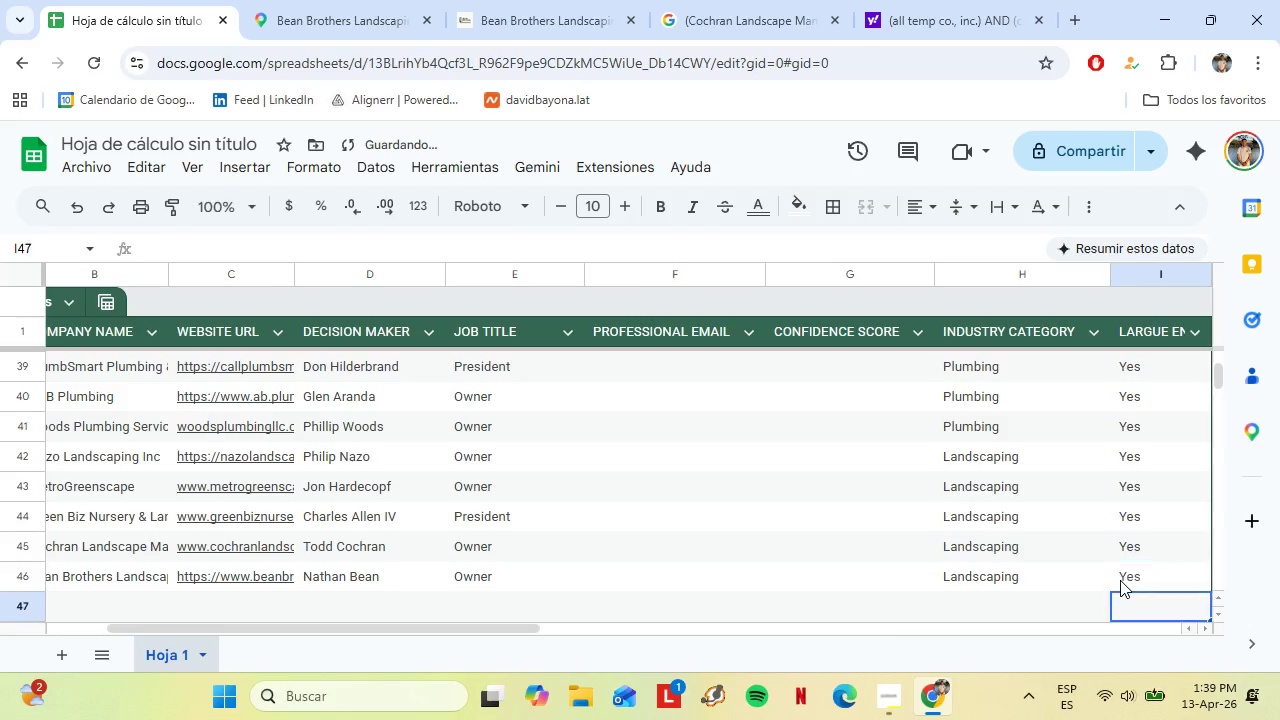 
key(ArrowDown)
 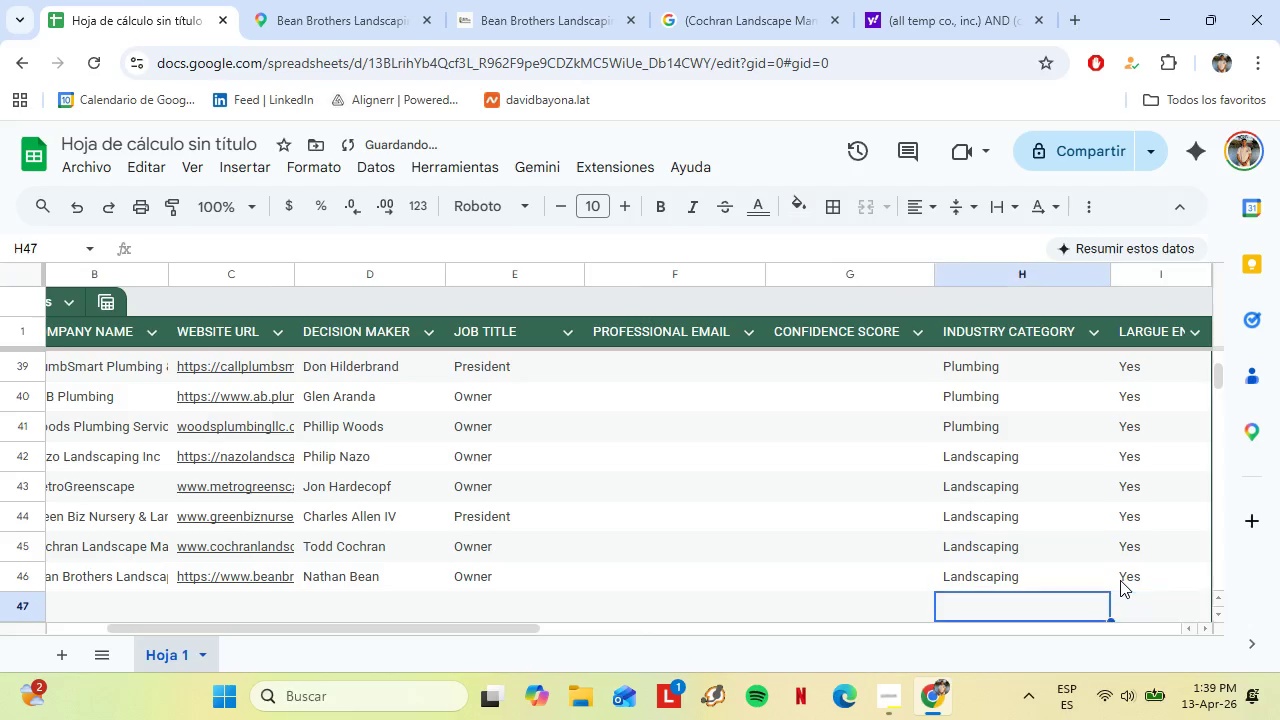 
hold_key(key=ArrowLeft, duration=0.86)
 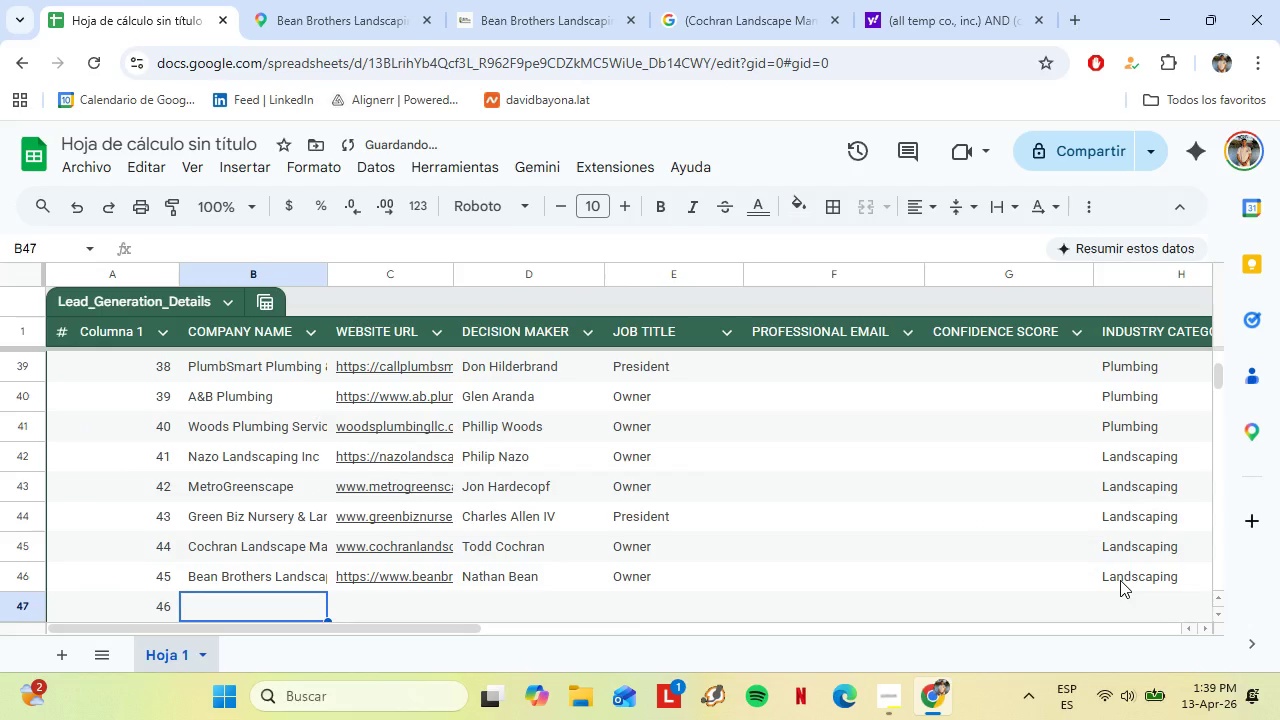 
key(ArrowRight)
 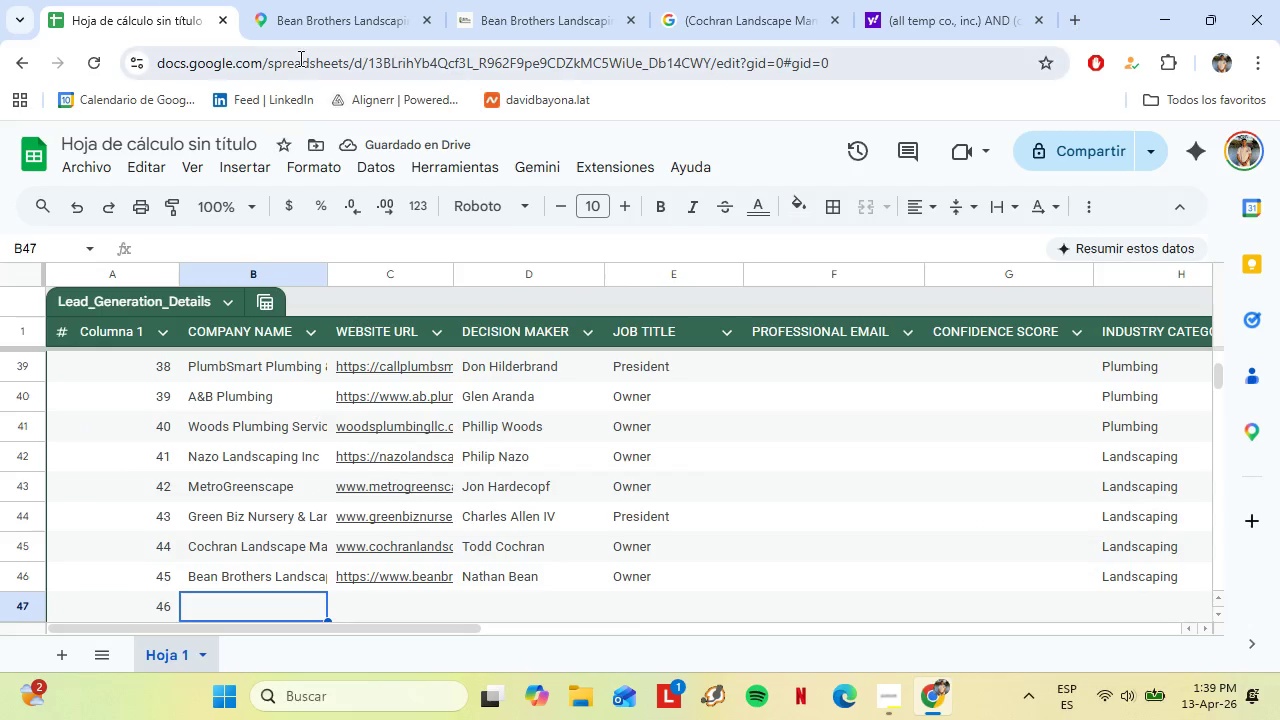 
left_click([351, 0])
 